 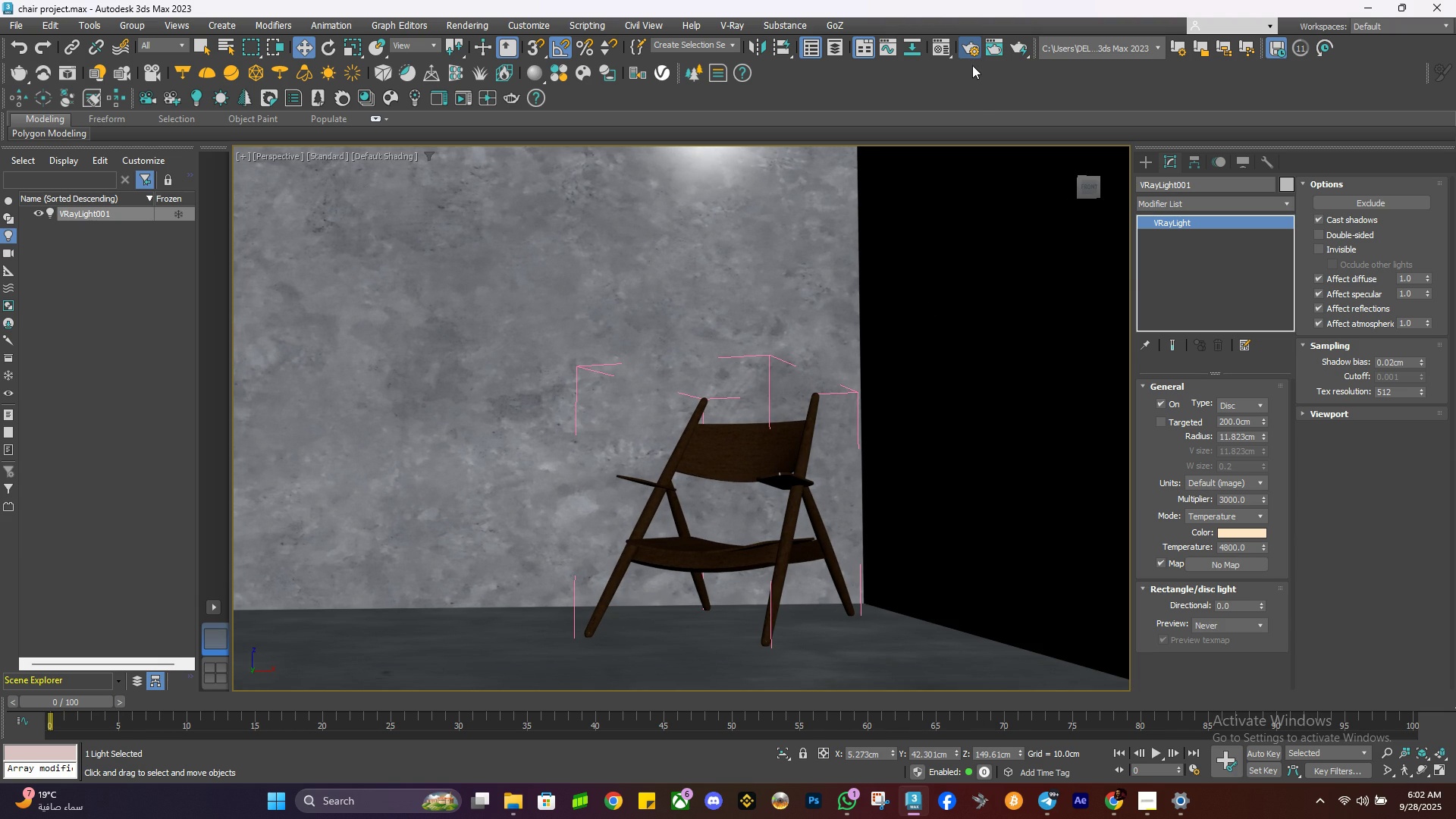 
left_click([939, 257])
 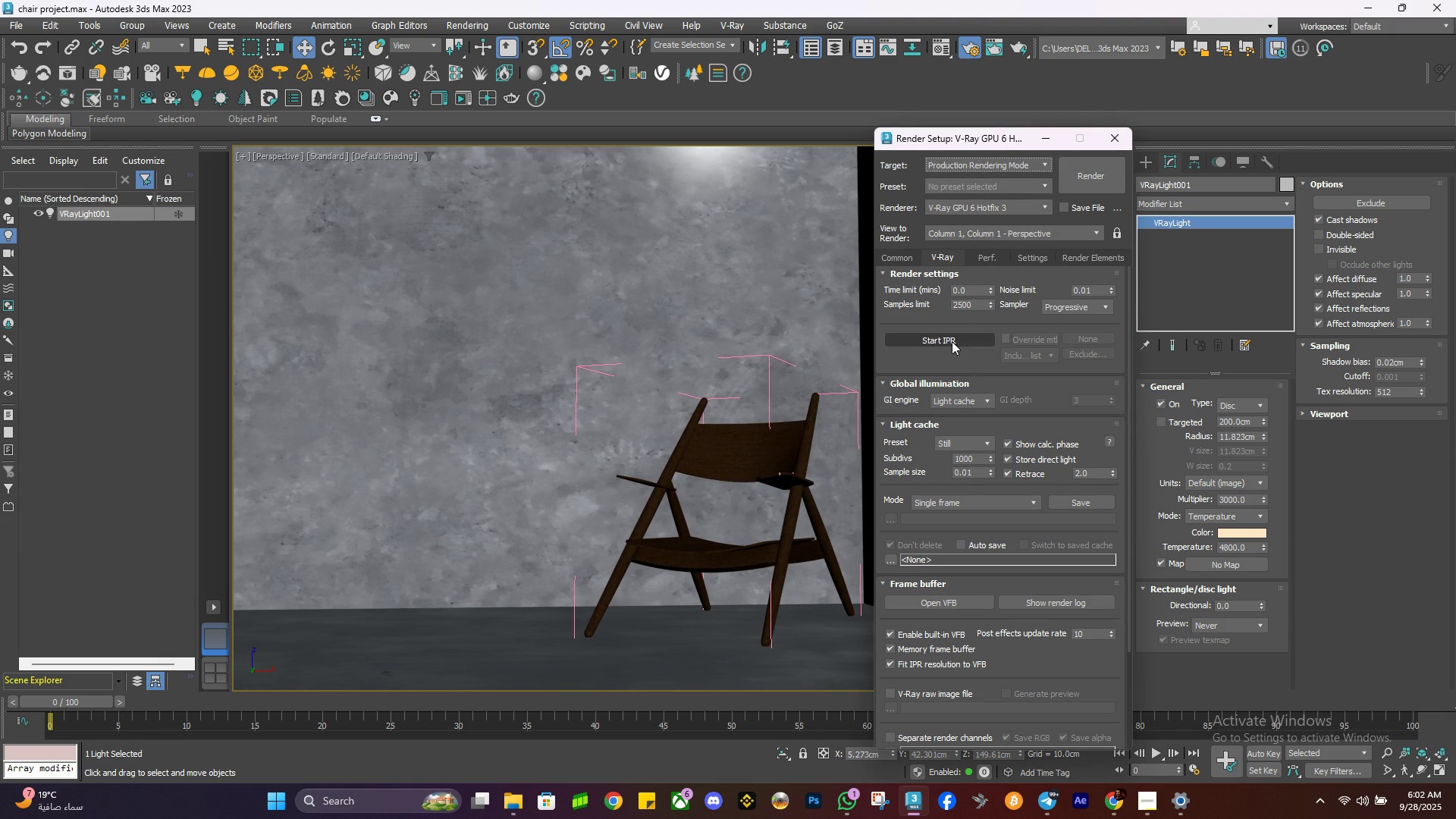 
left_click([952, 341])
 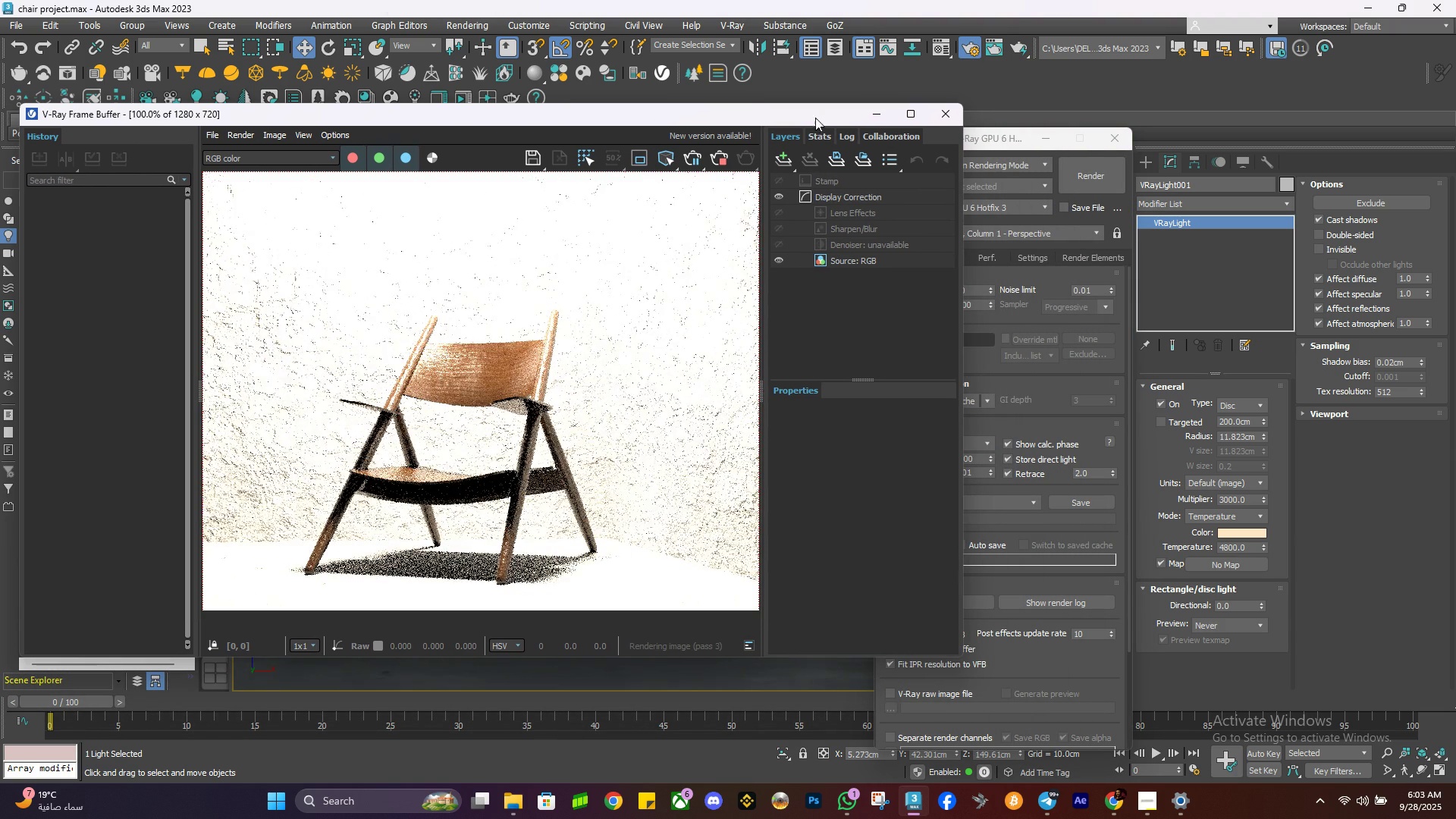 
wait(5.73)
 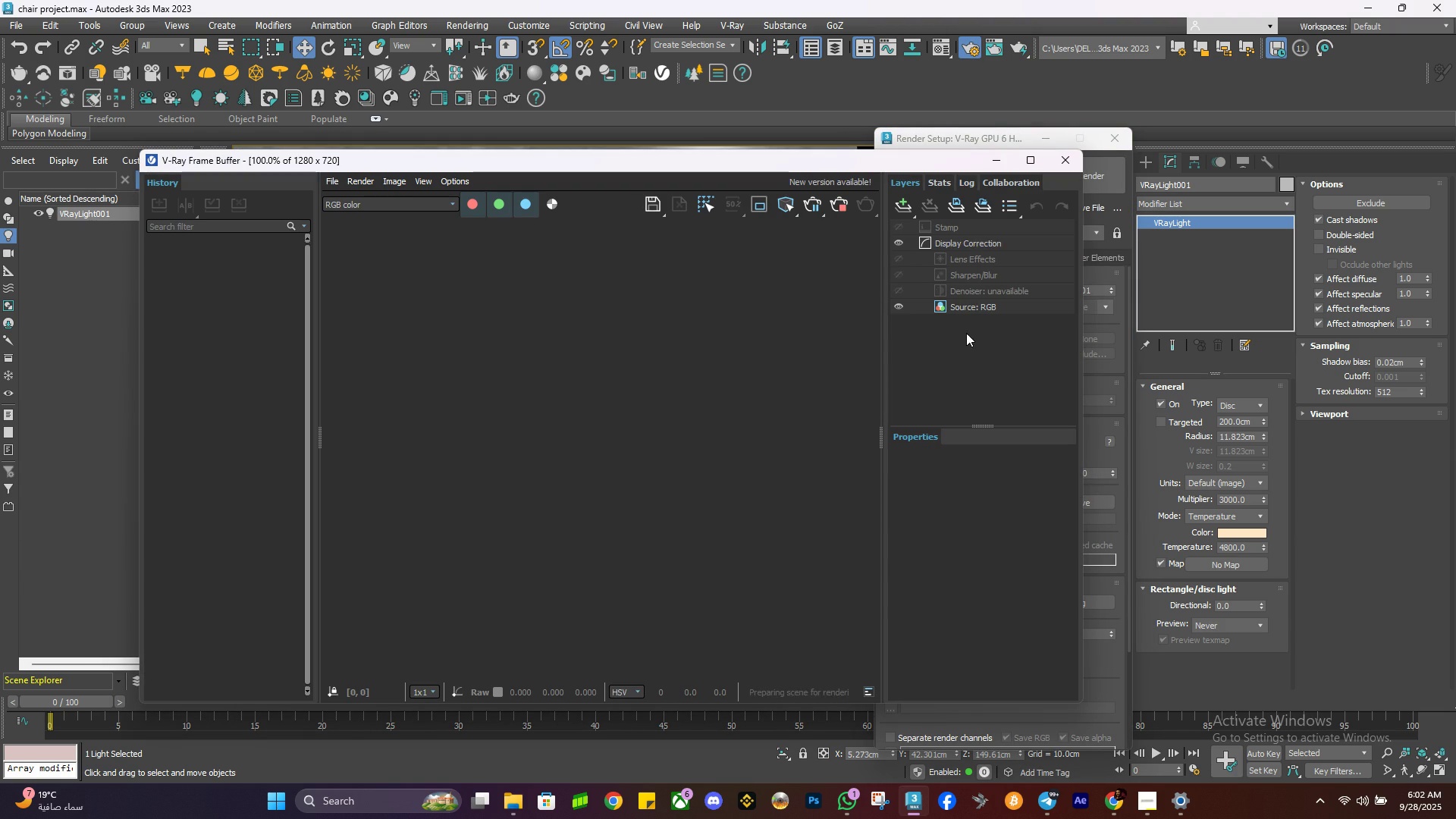 
left_click([1109, 141])
 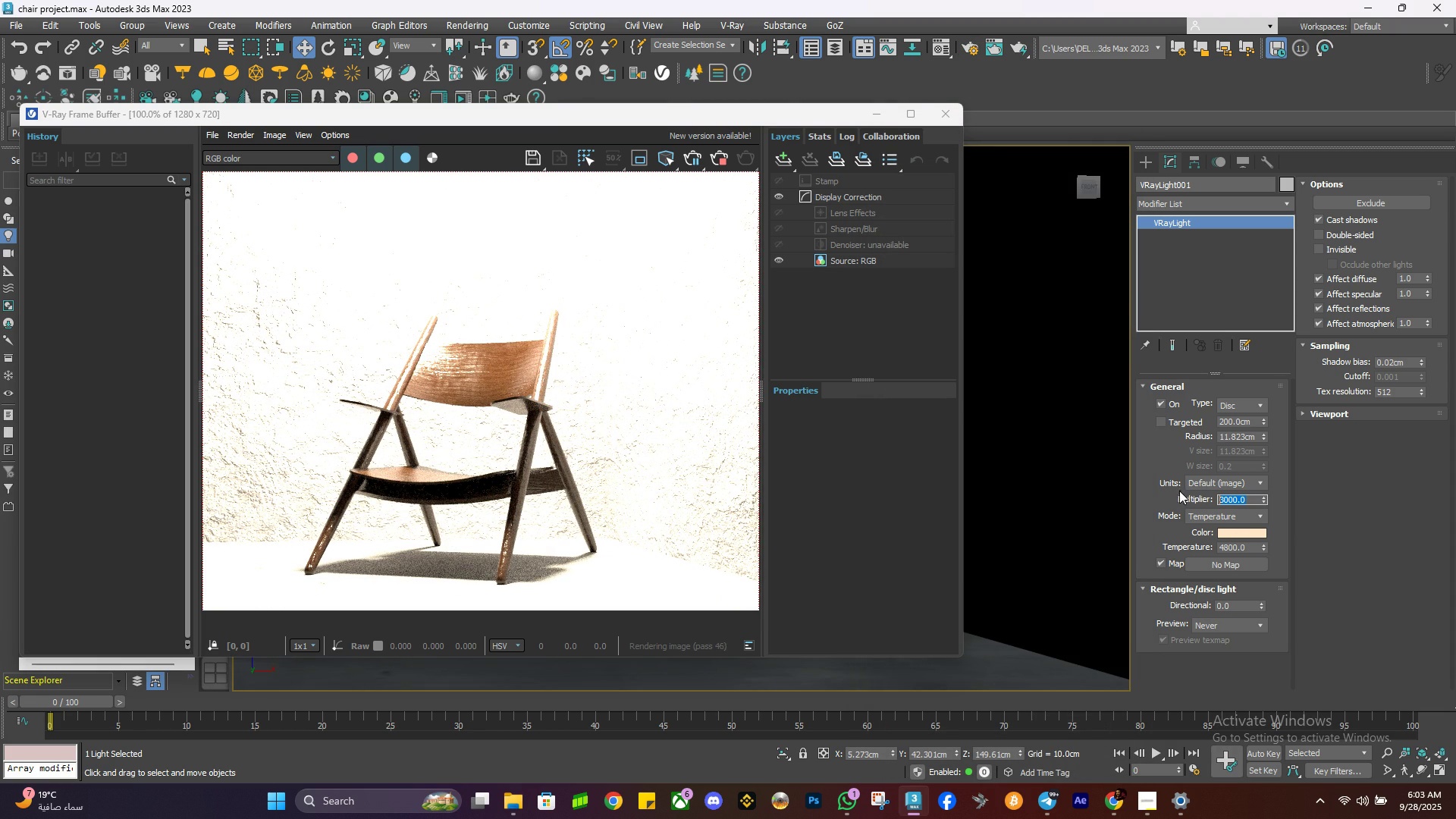 
key(Numpad3)
 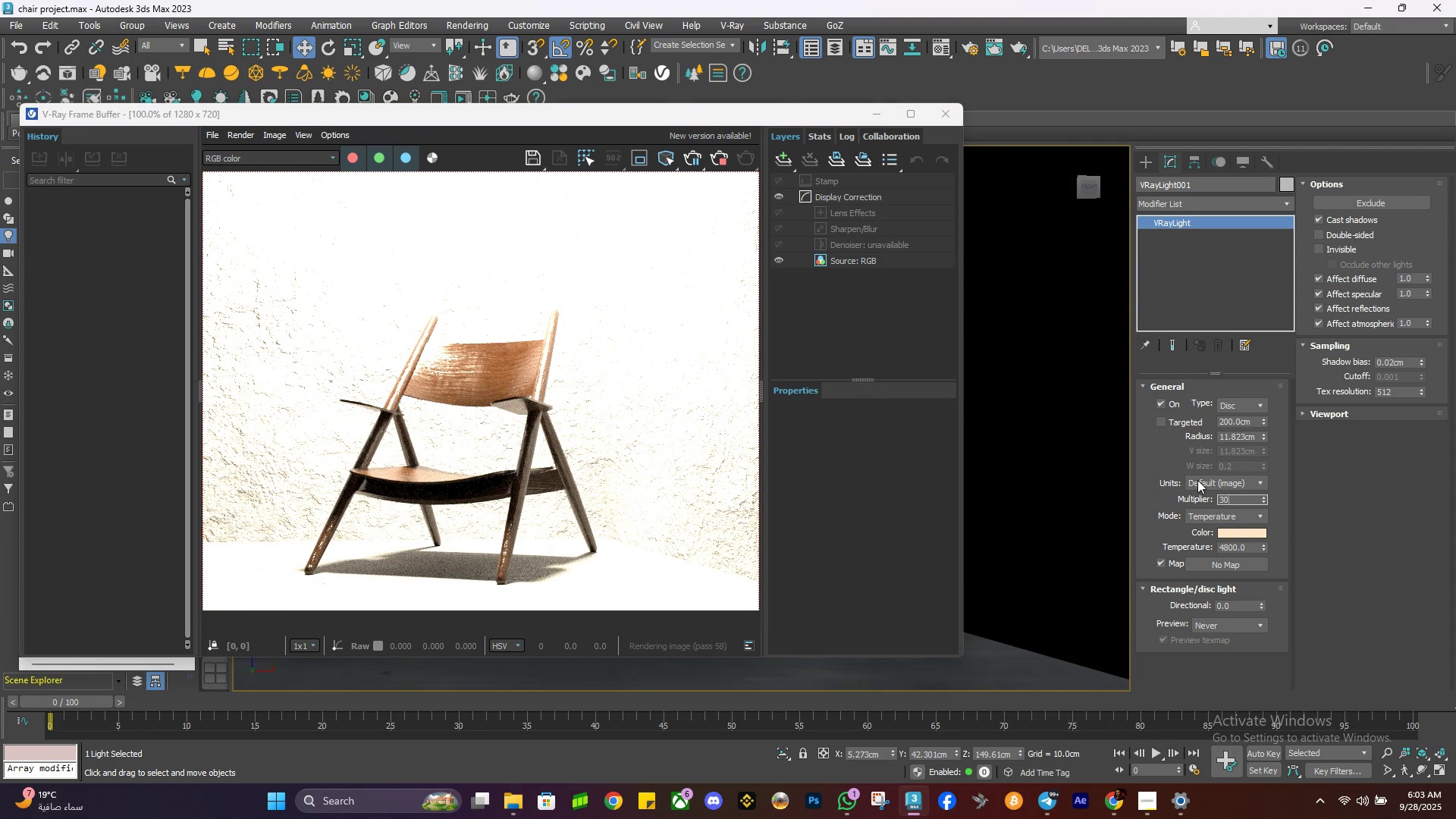 
key(Numpad0)
 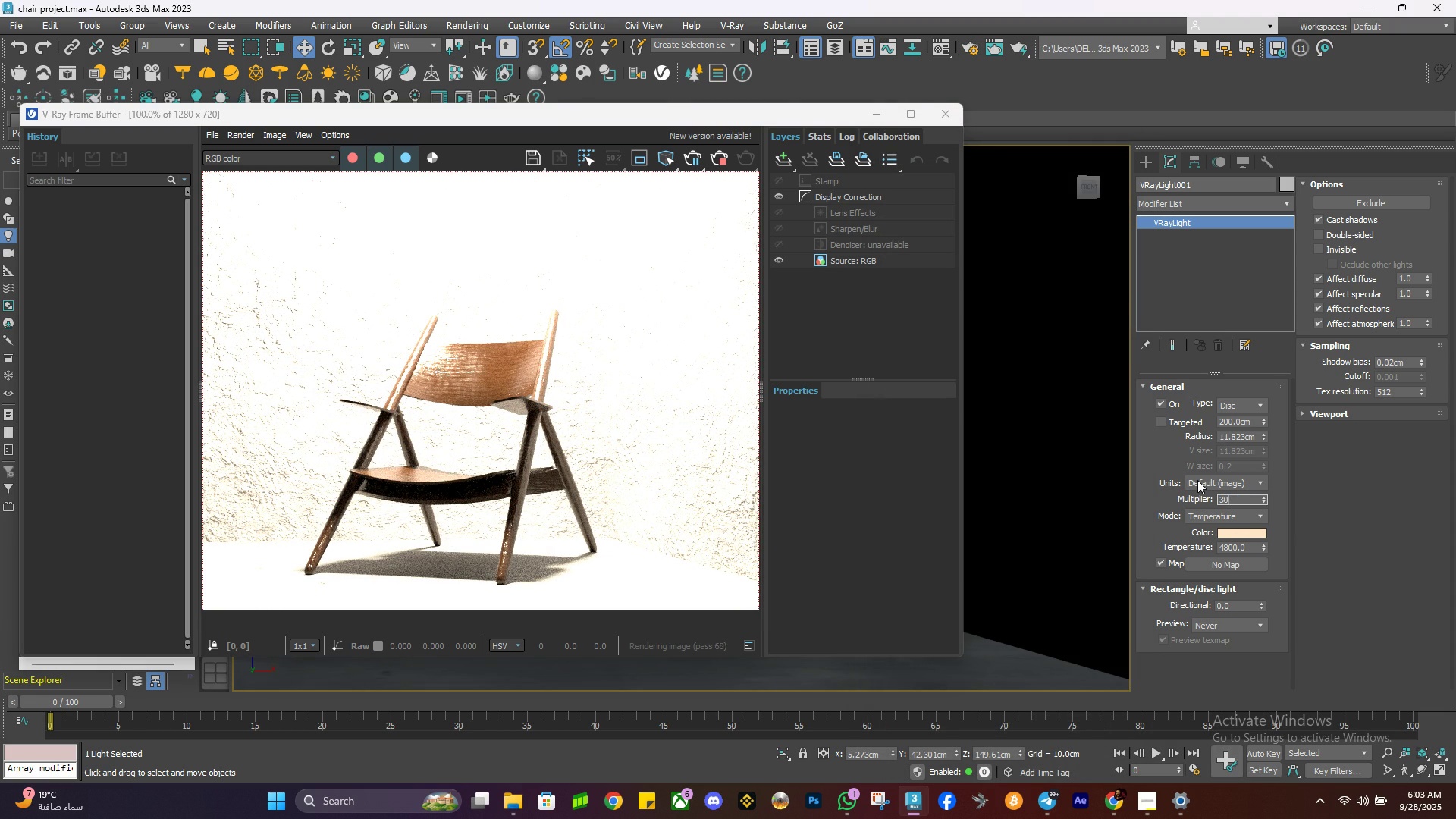 
key(Numpad0)
 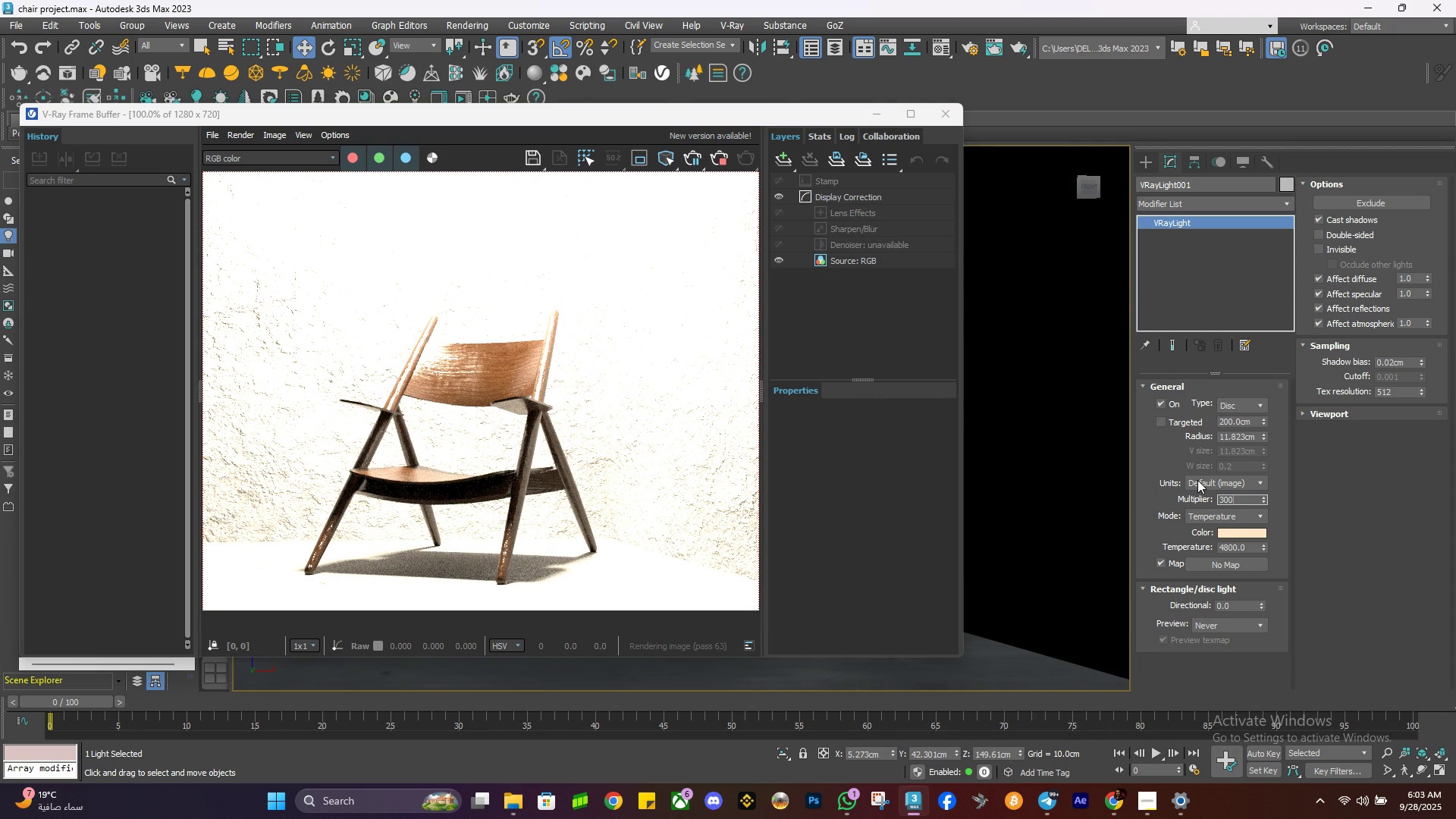 
key(NumpadEnter)
 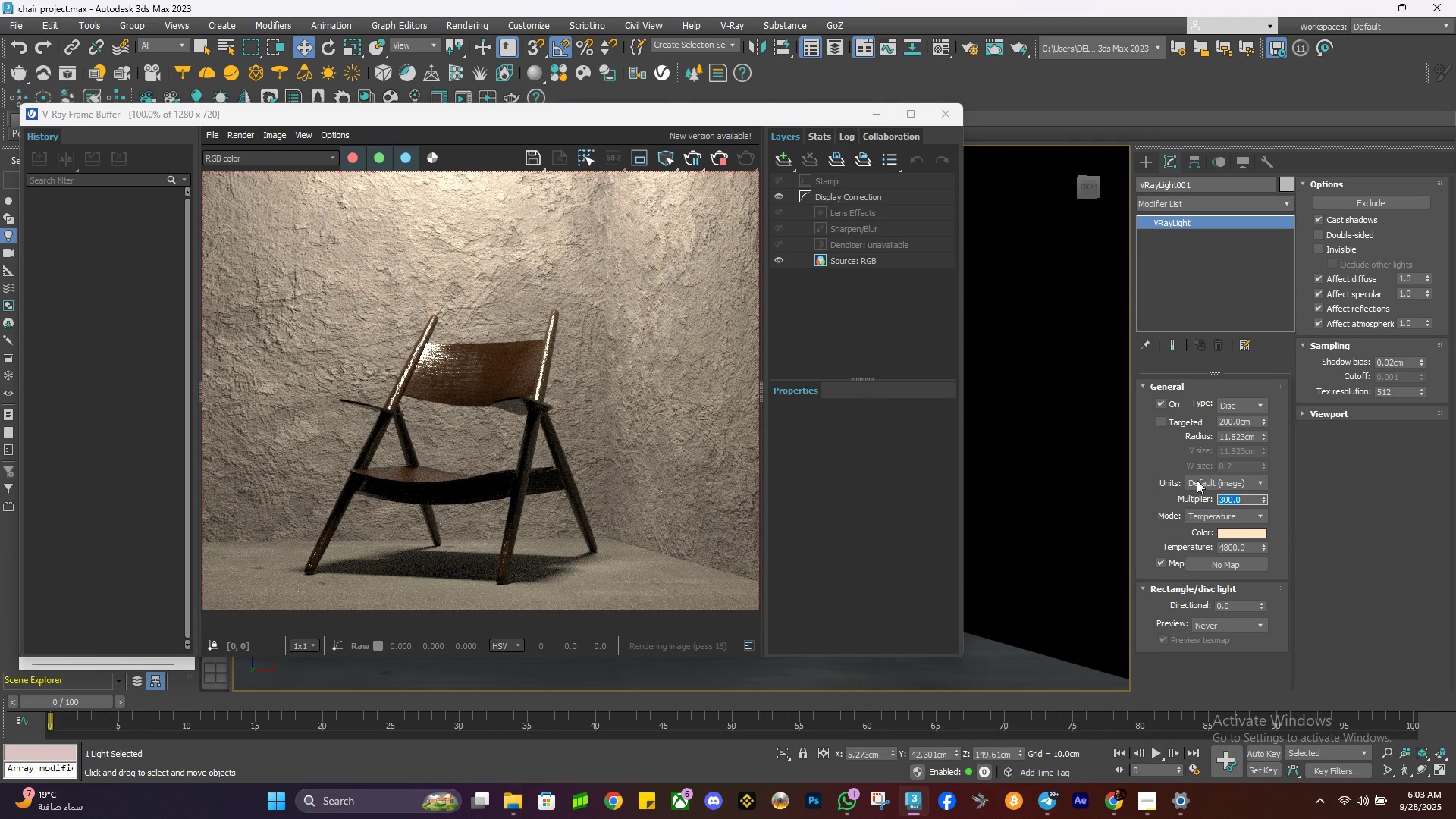 
key(Numpad1)
 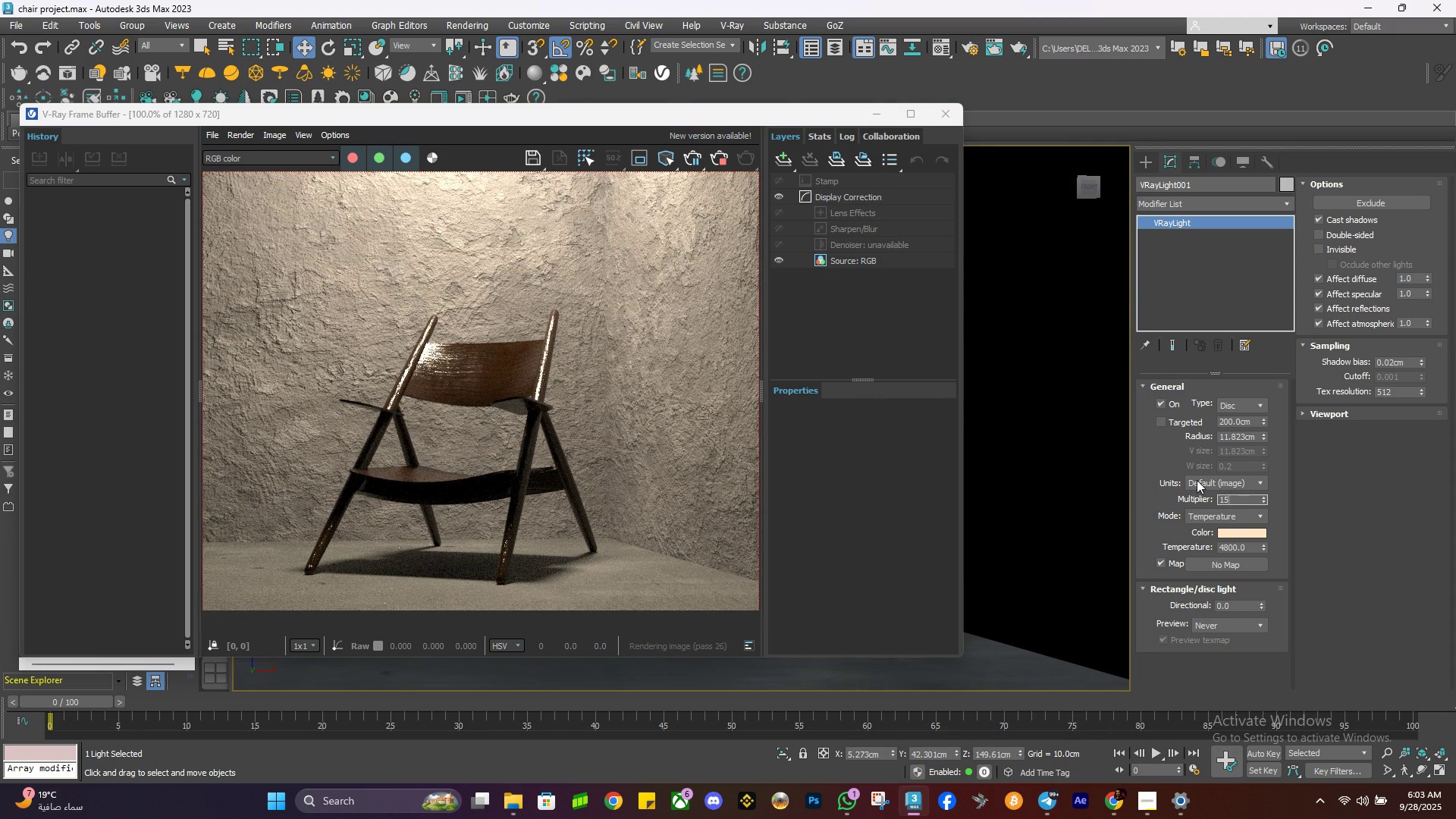 
key(Numpad5)
 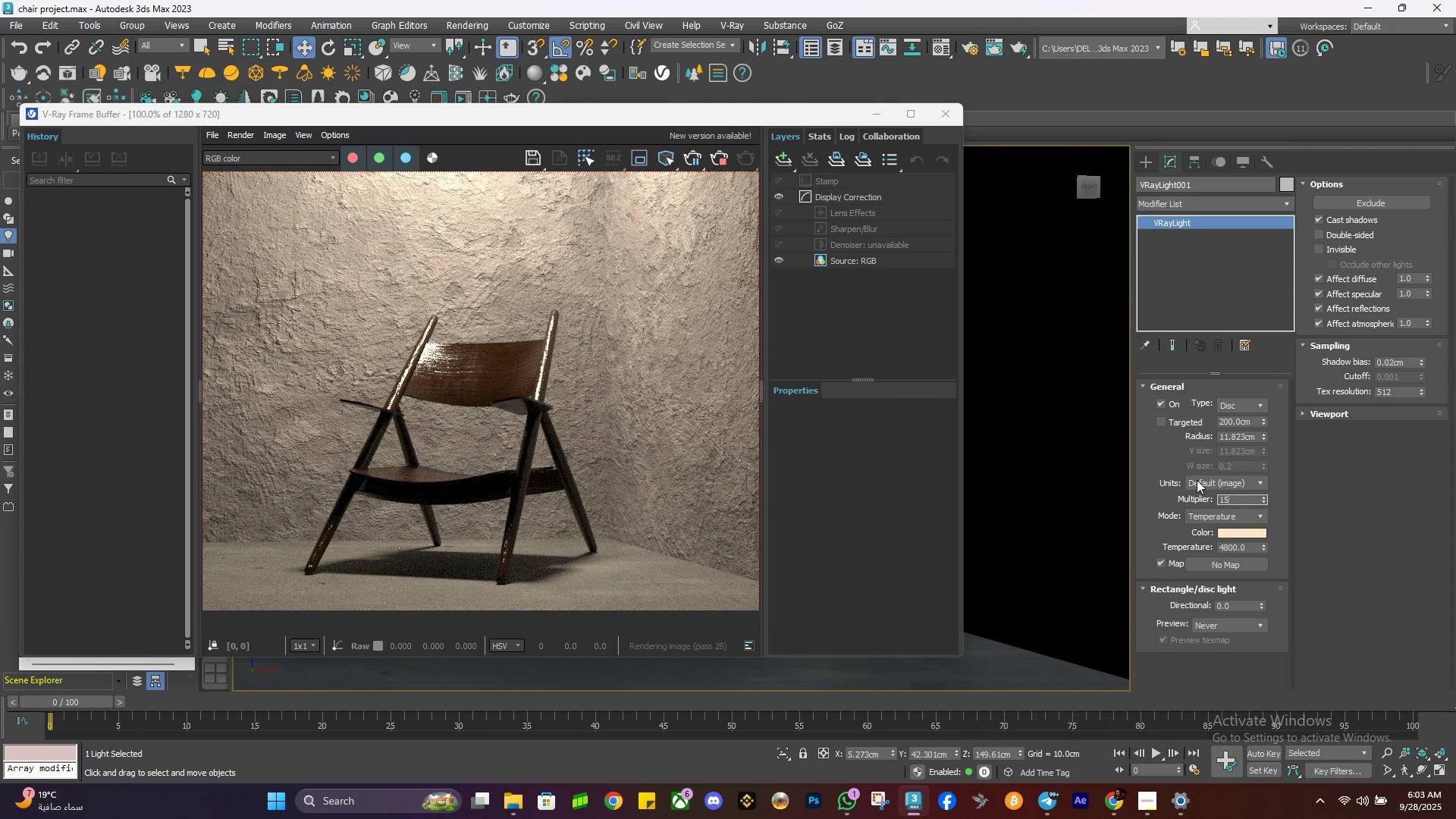 
key(Numpad0)
 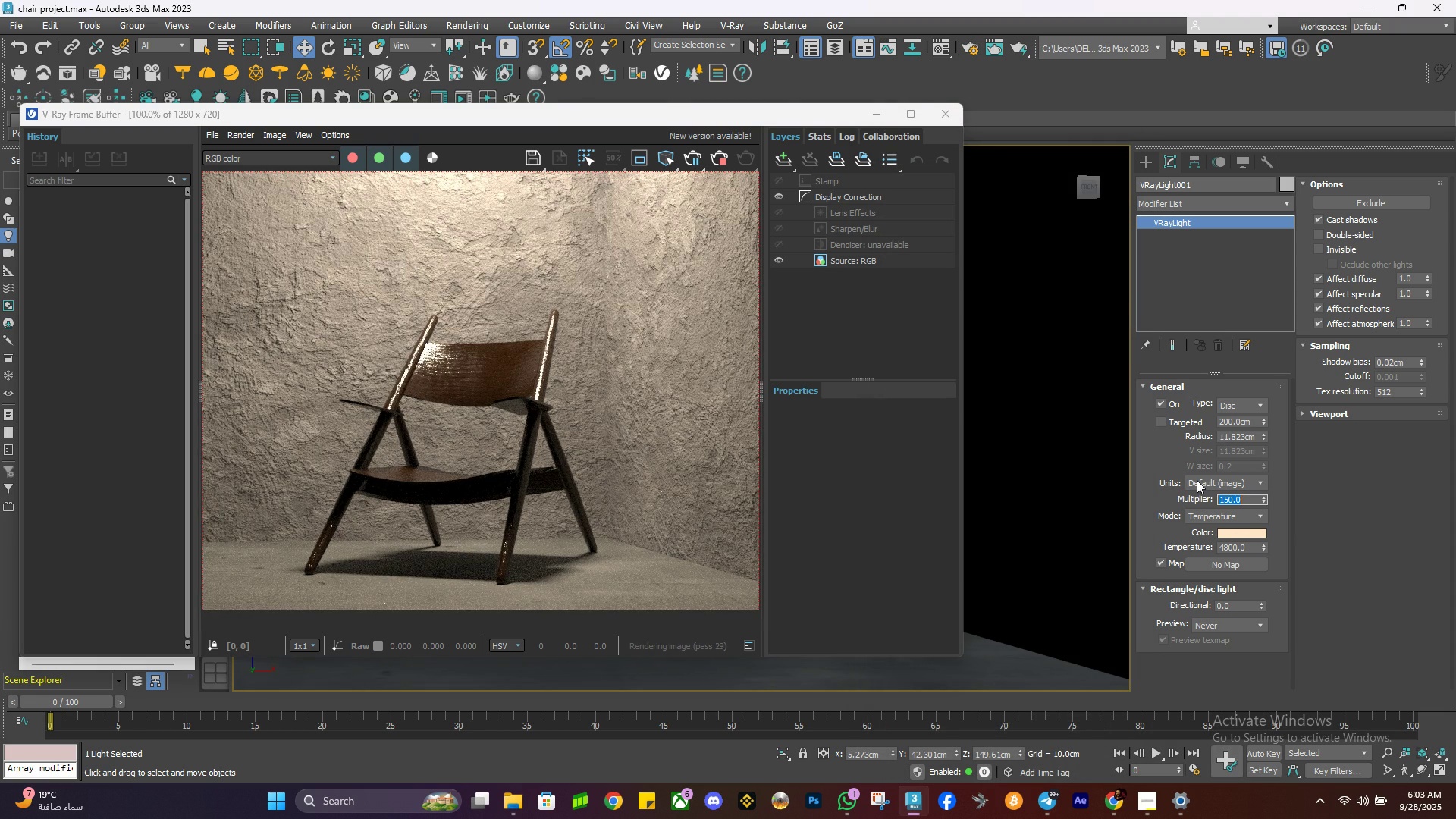 
key(NumpadEnter)
 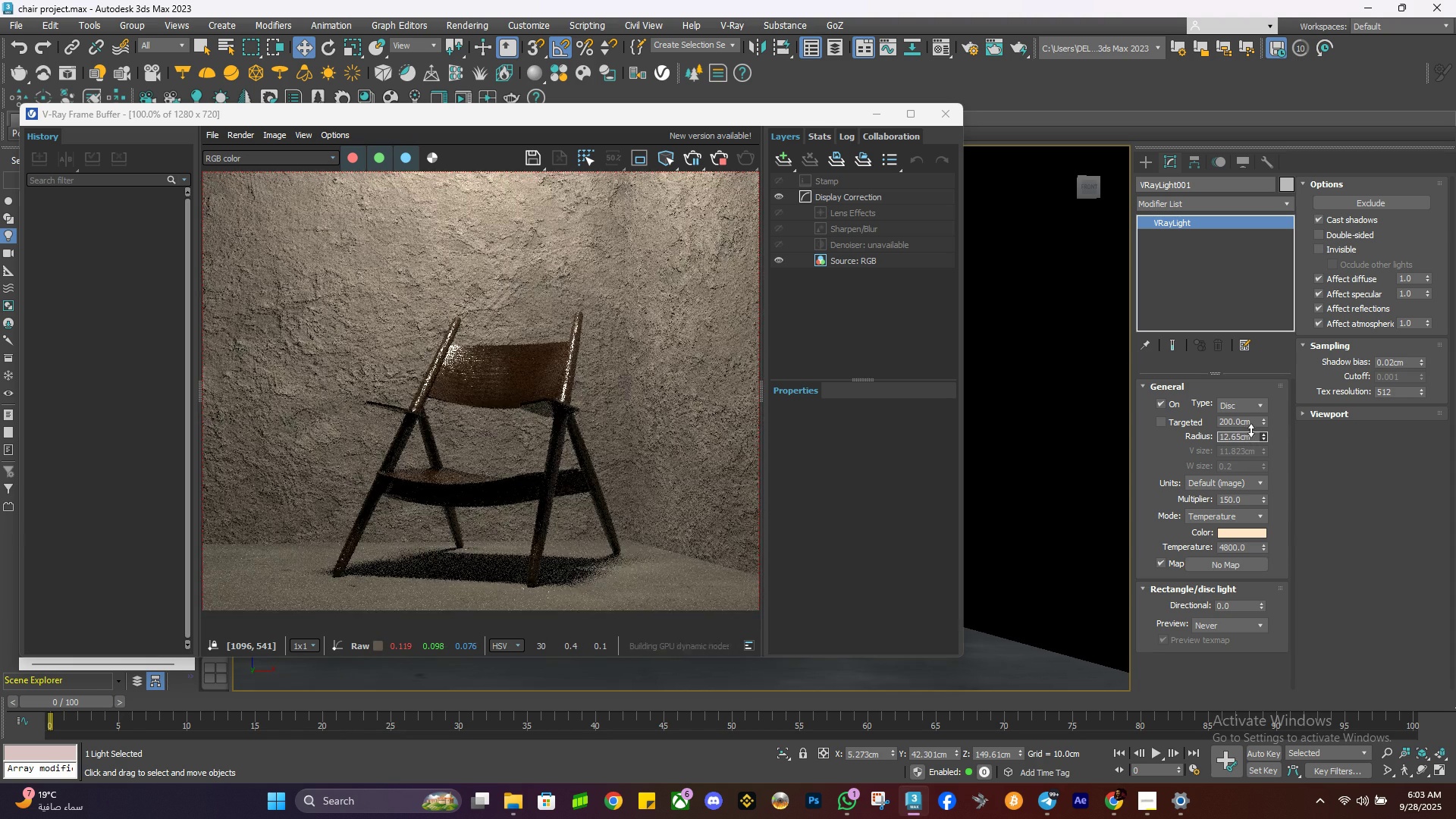 
wait(24.22)
 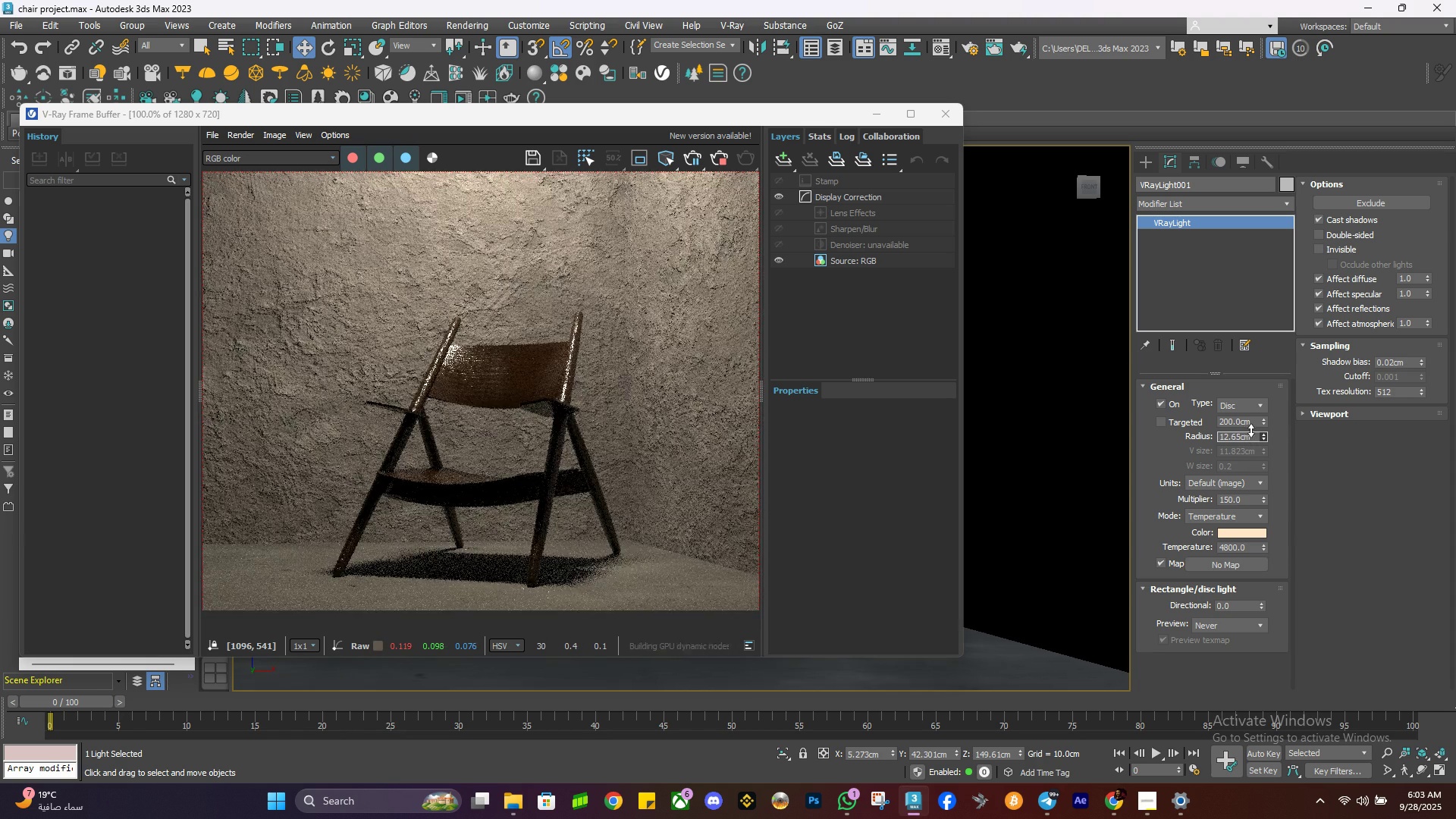 
middle_click([602, 439])
 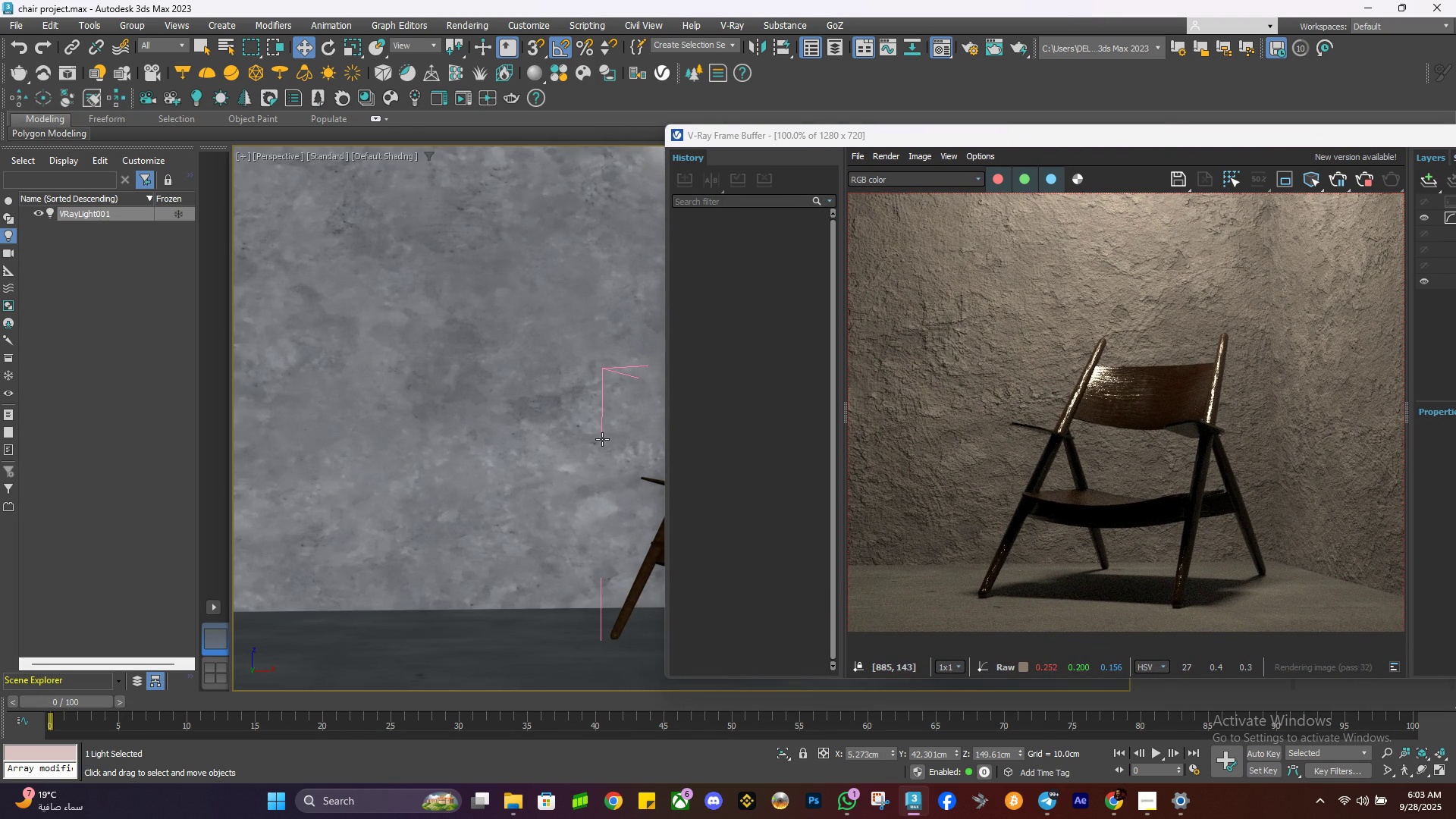 
key(M)
 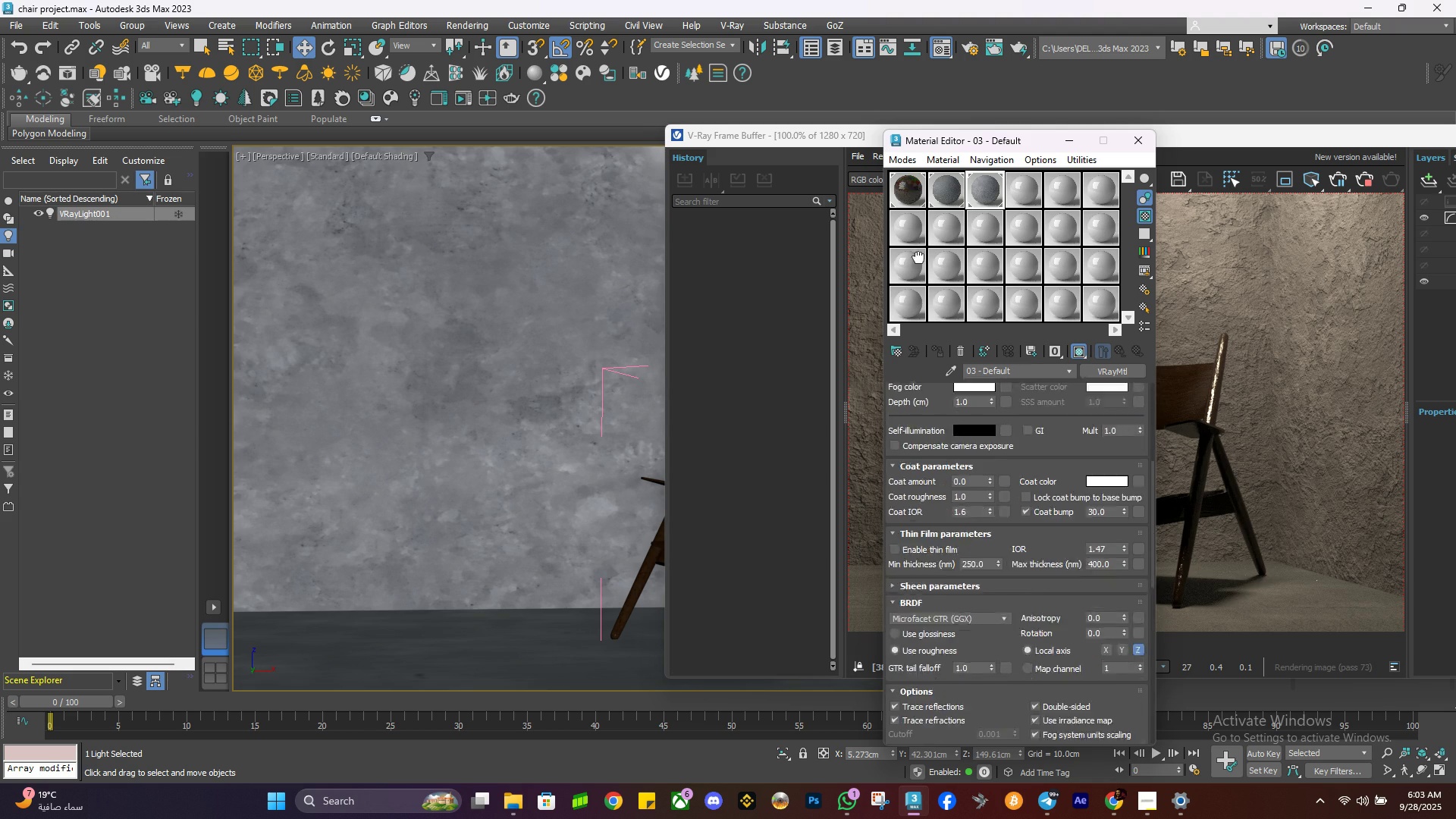 
wait(8.54)
 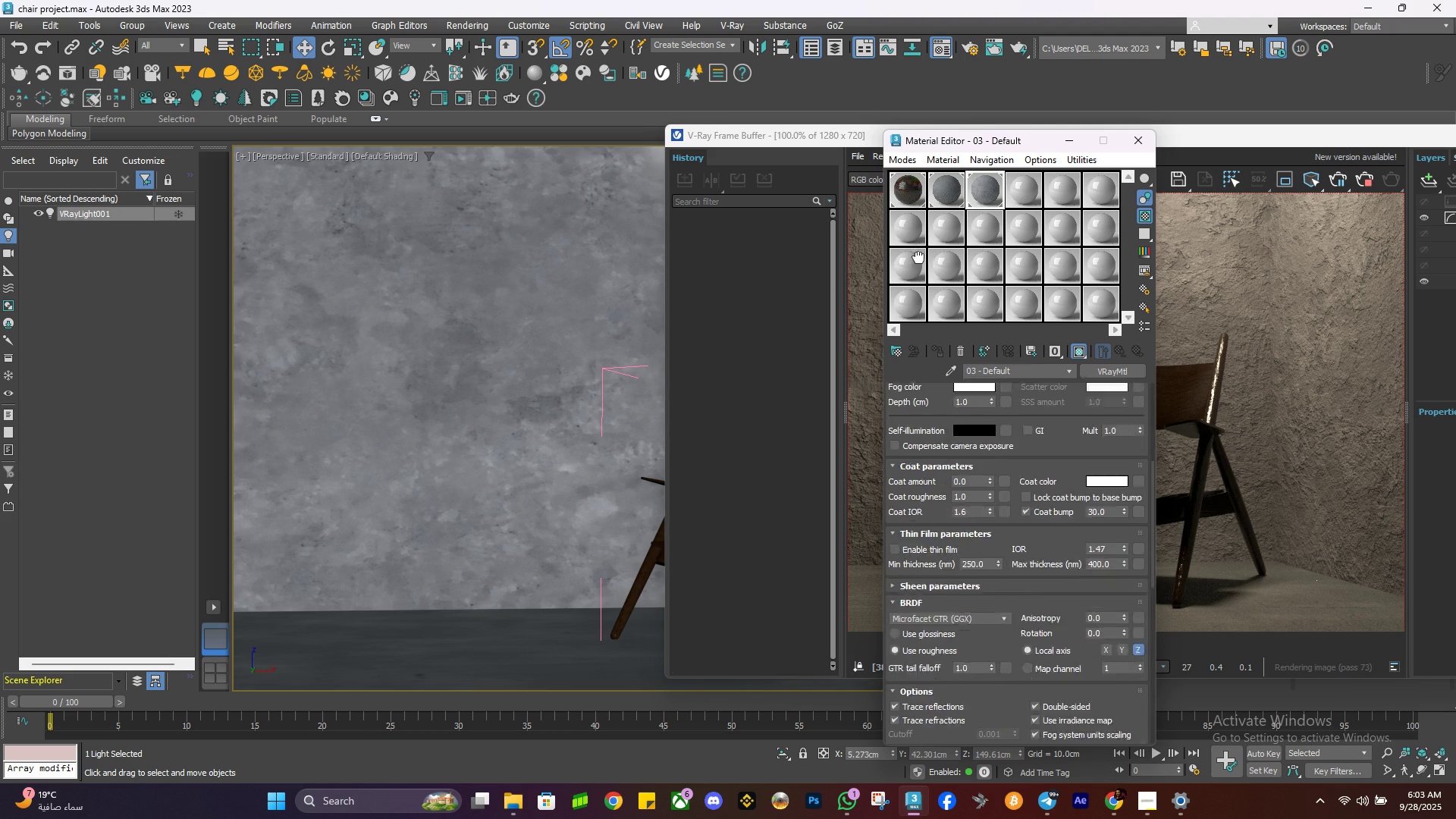 
key(Numpad1)
 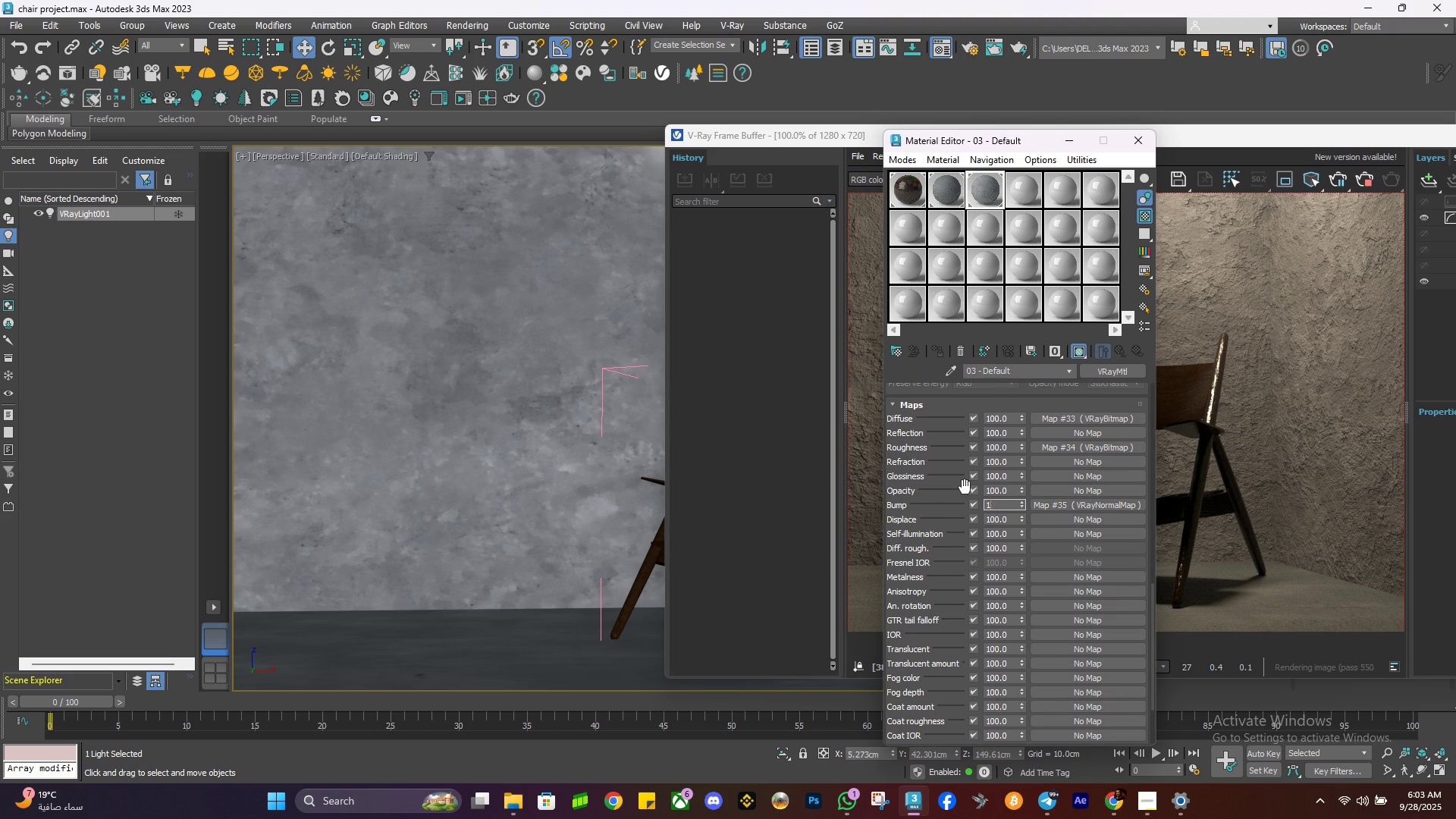 
key(NumpadEnter)
 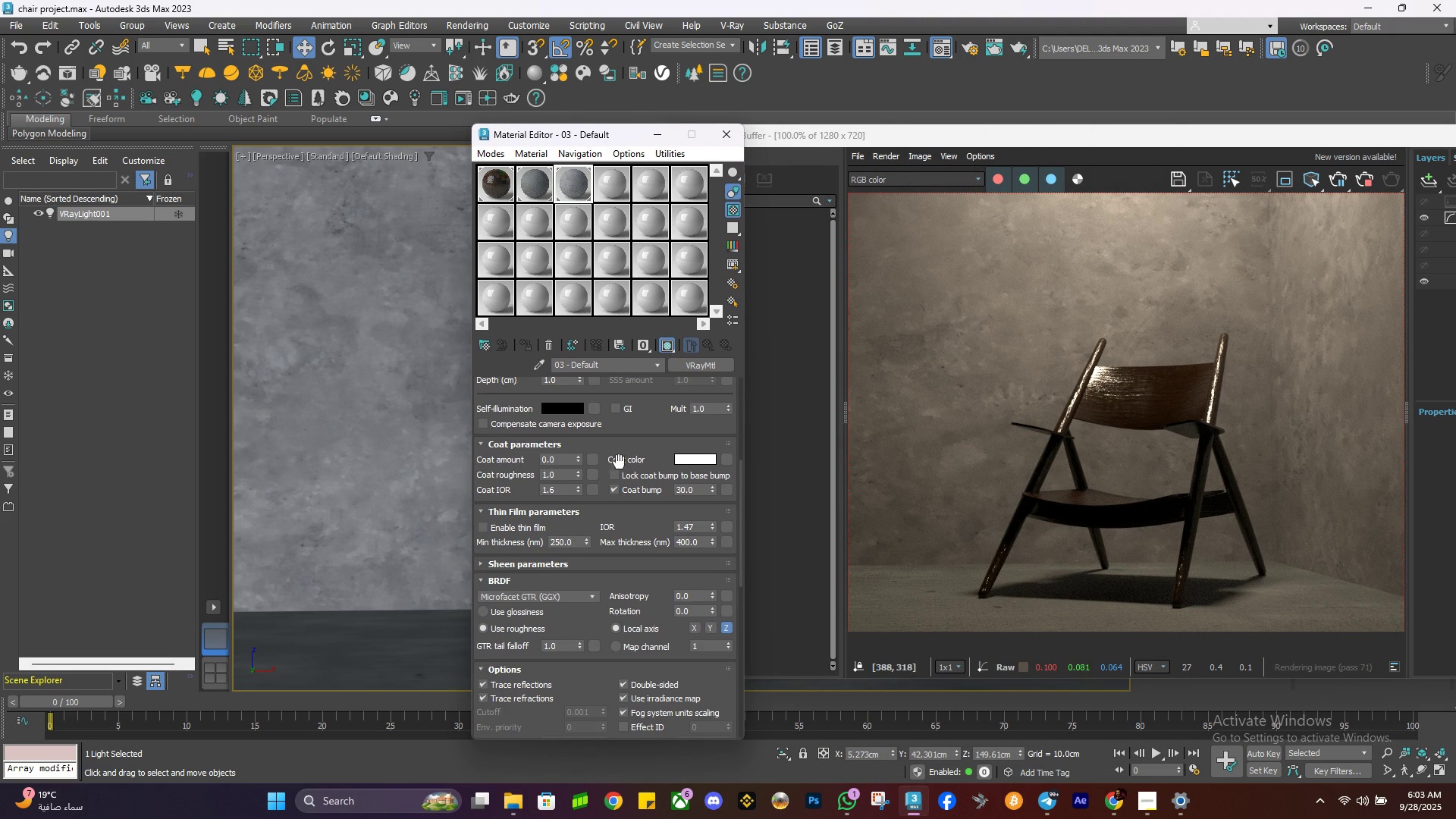 
wait(6.67)
 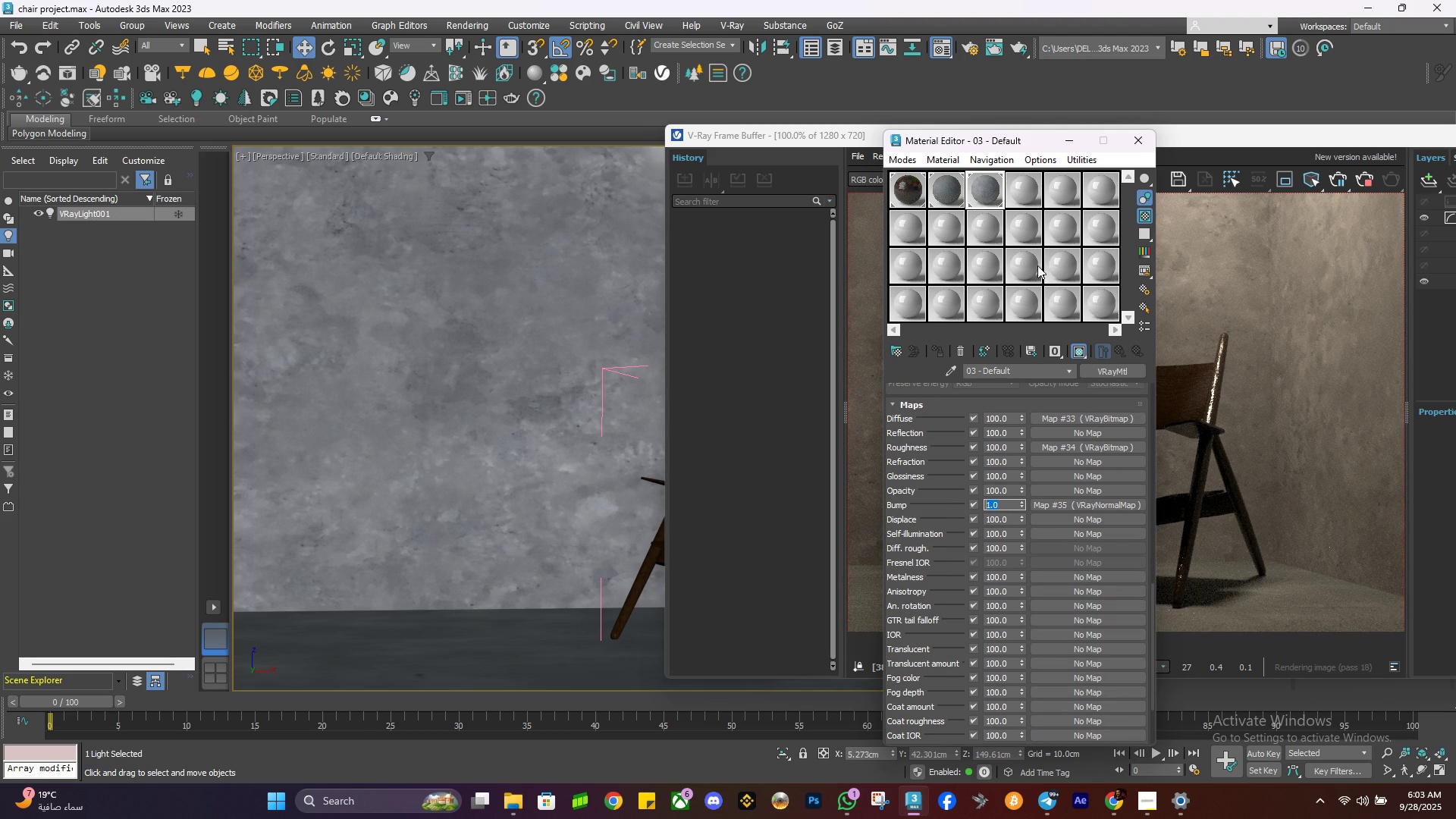 
left_click([599, 401])
 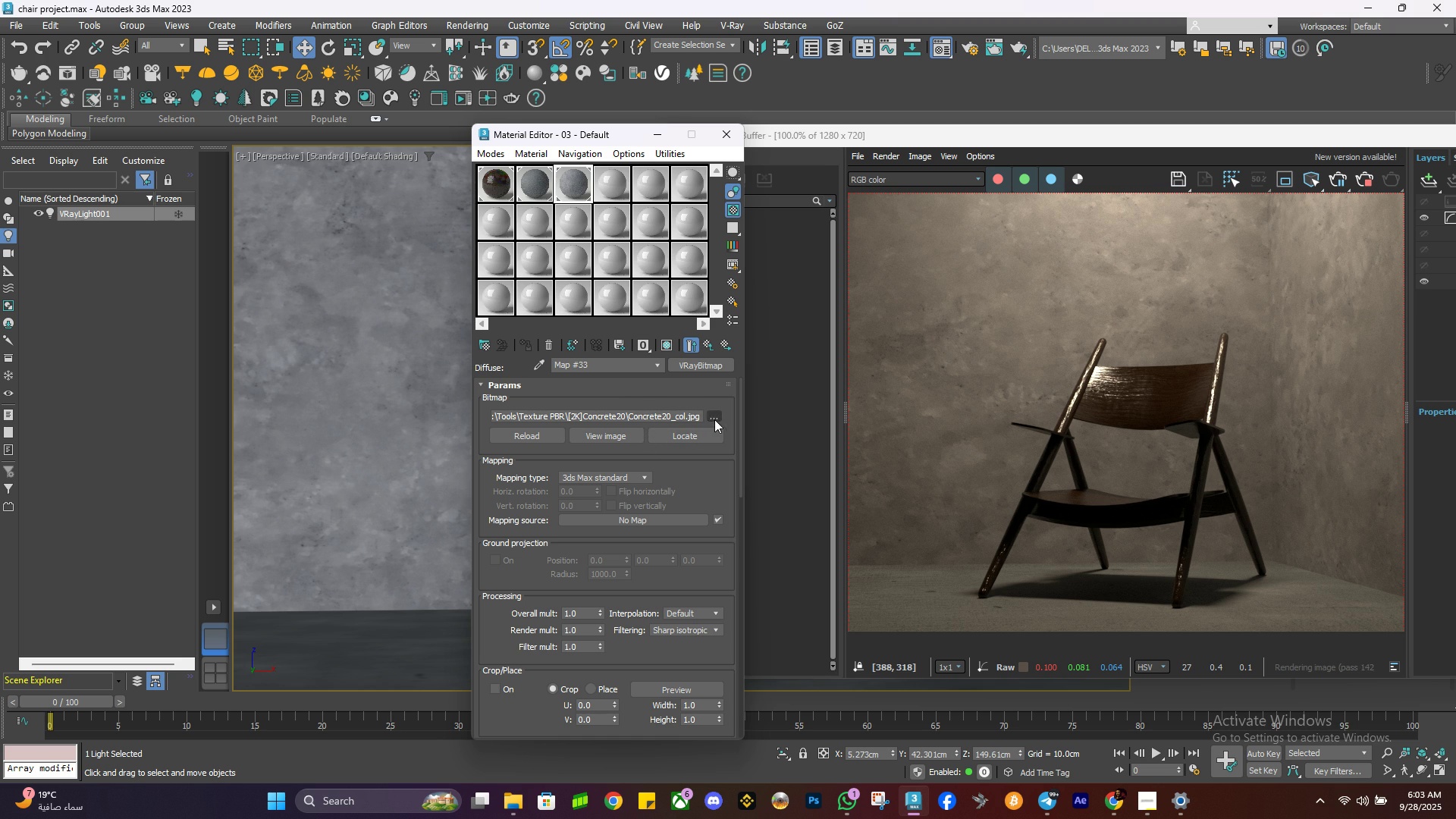 
left_click([720, 369])
 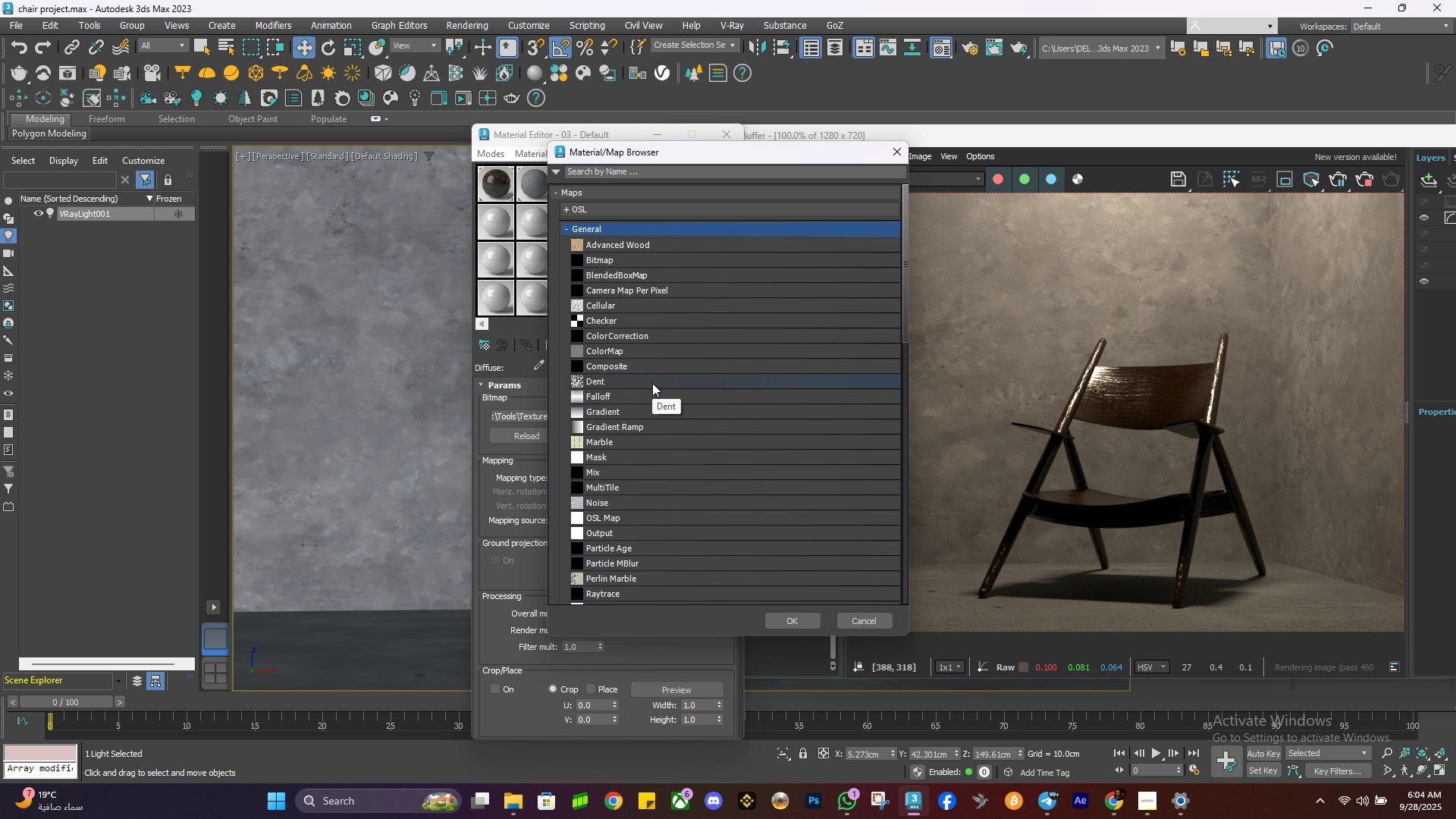 
wait(20.49)
 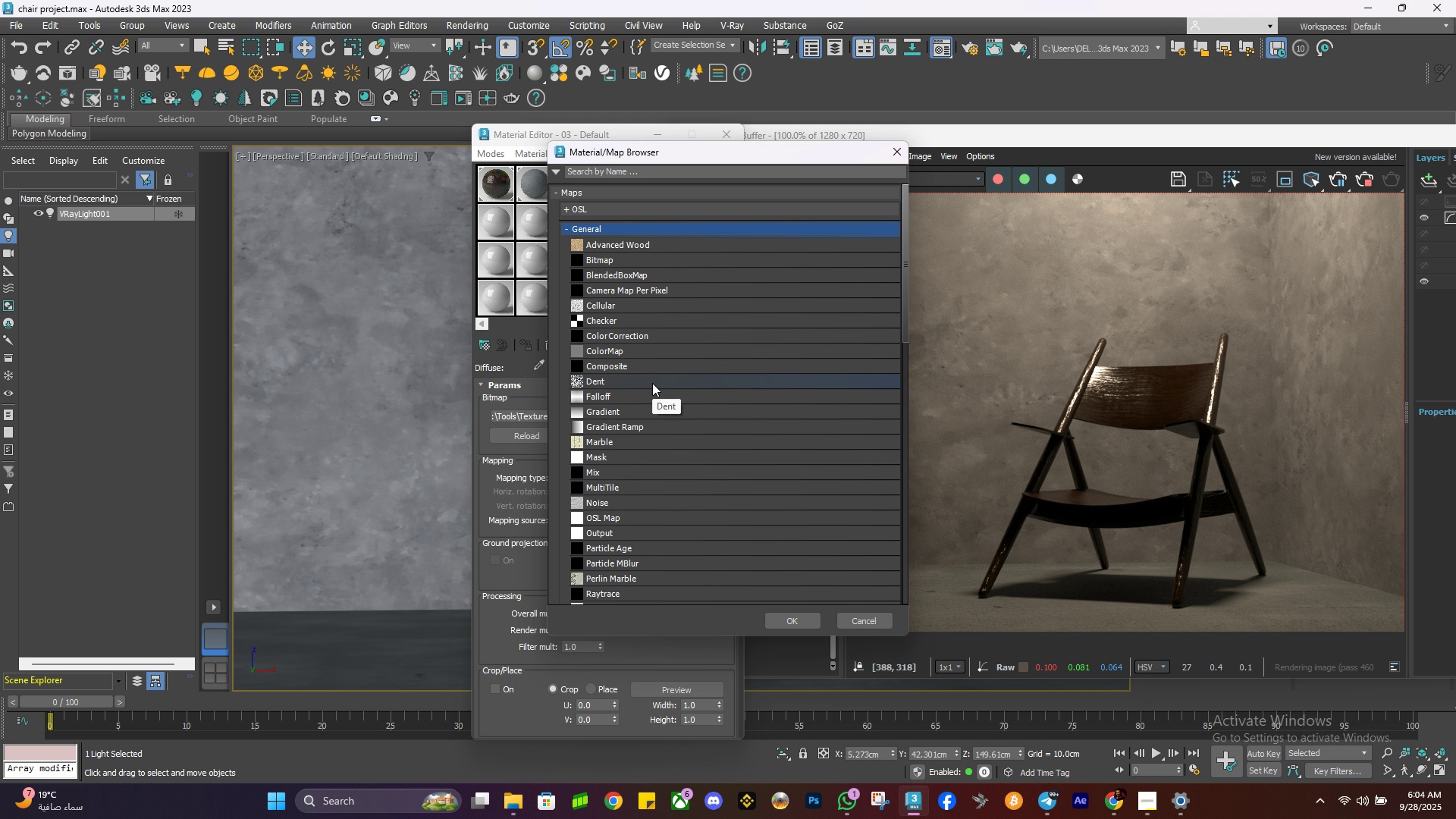 
double_click([654, 364])
 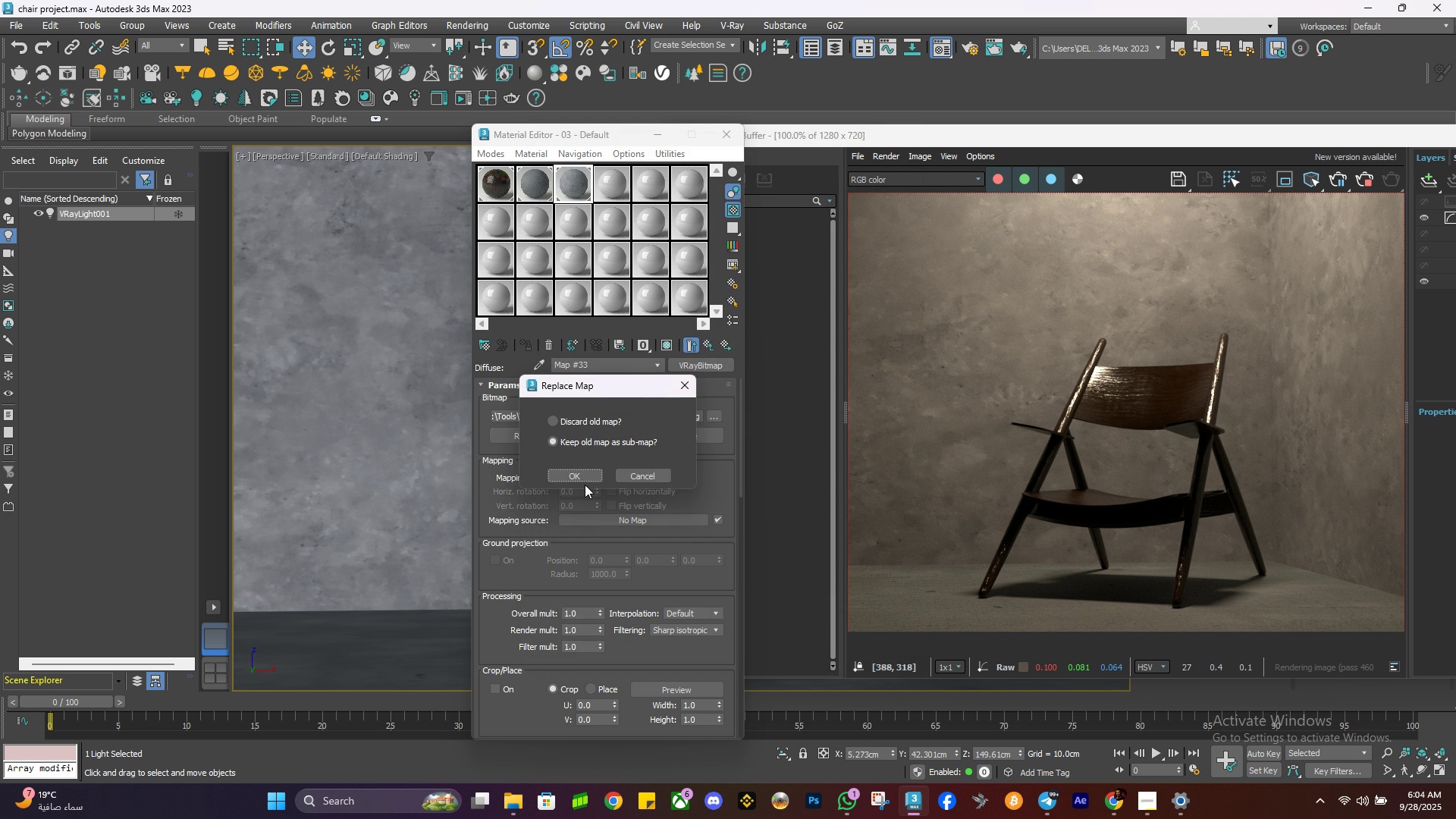 
double_click([587, 478])
 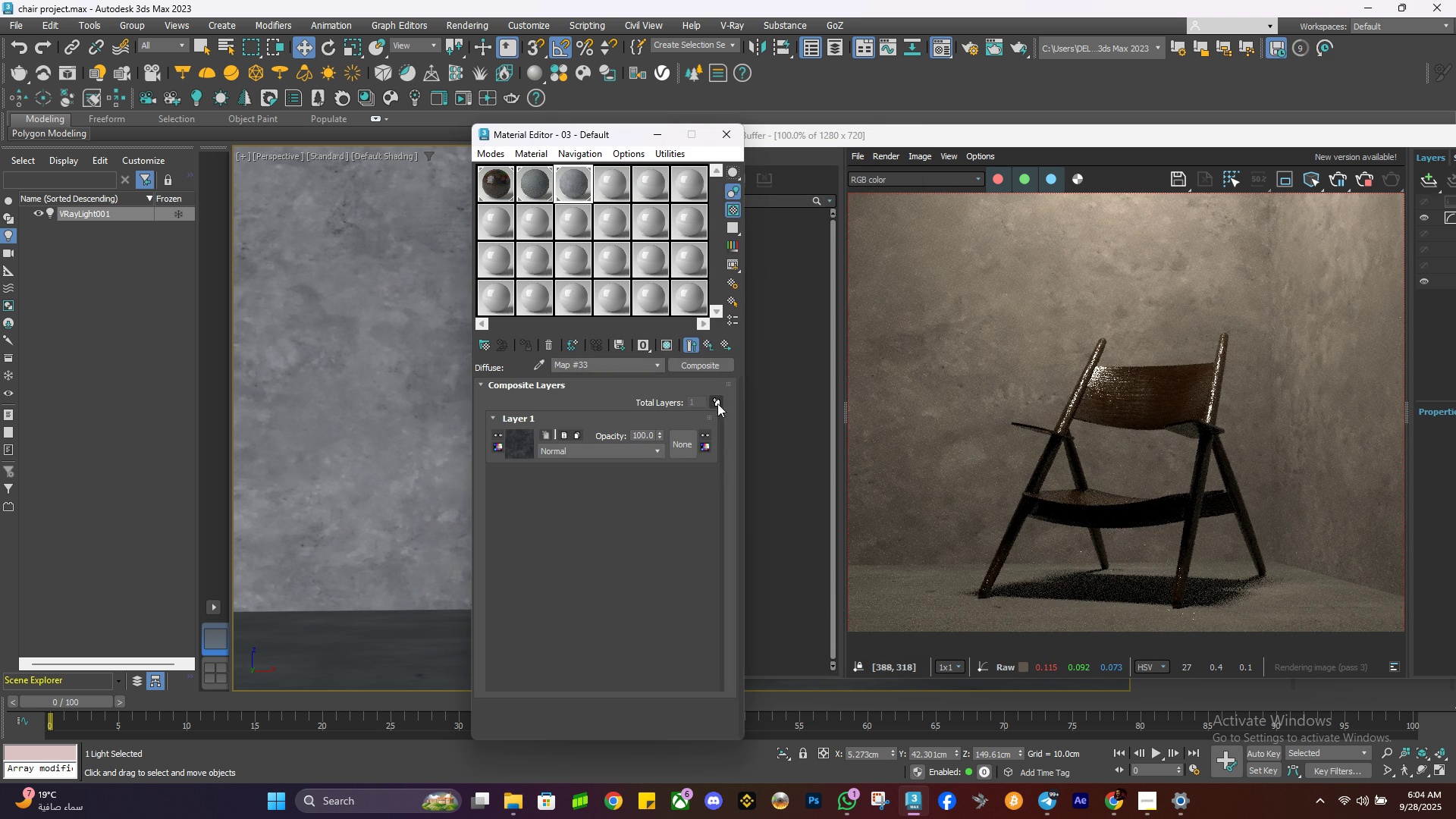 
left_click([717, 403])
 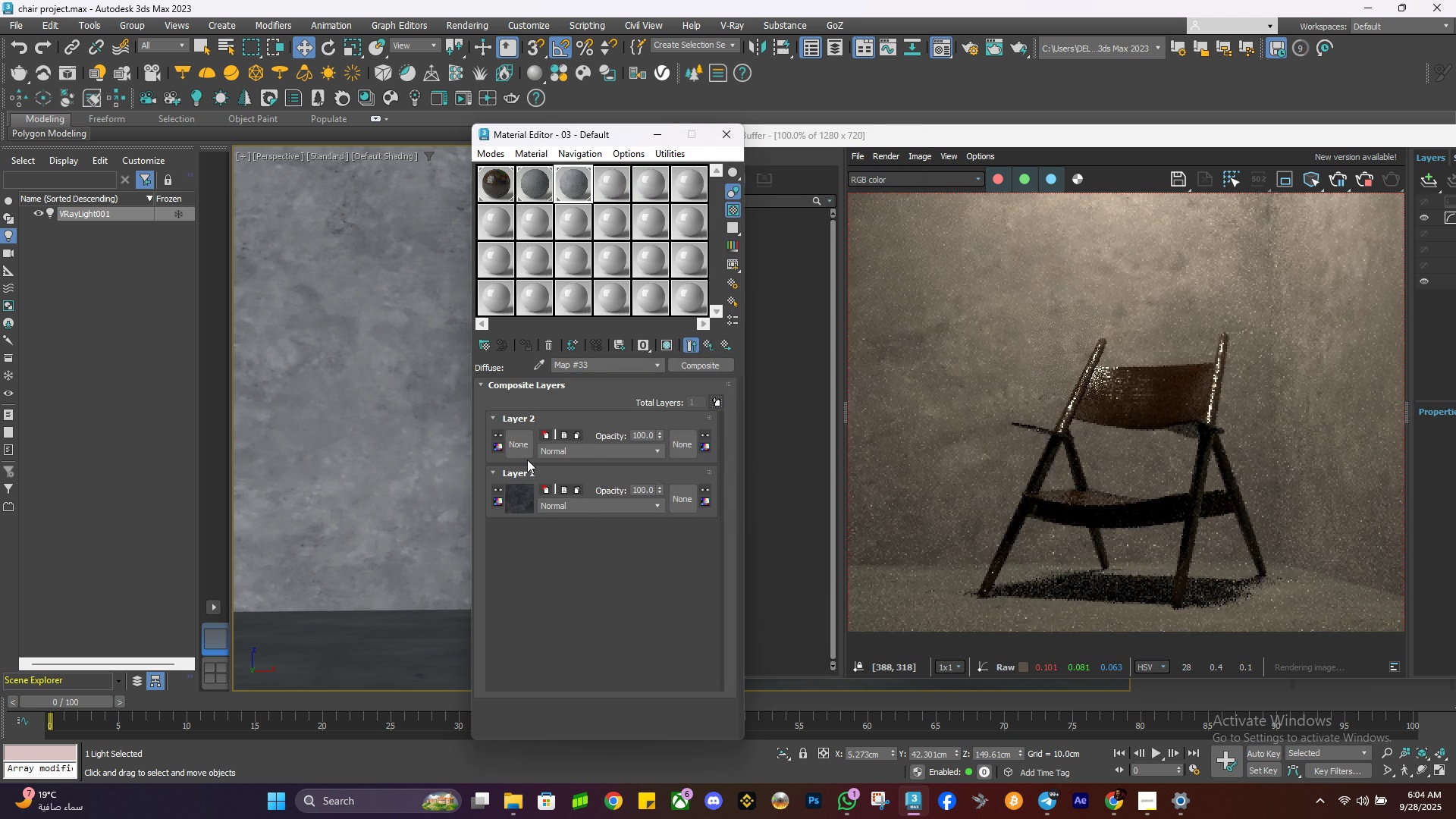 
left_click([523, 448])
 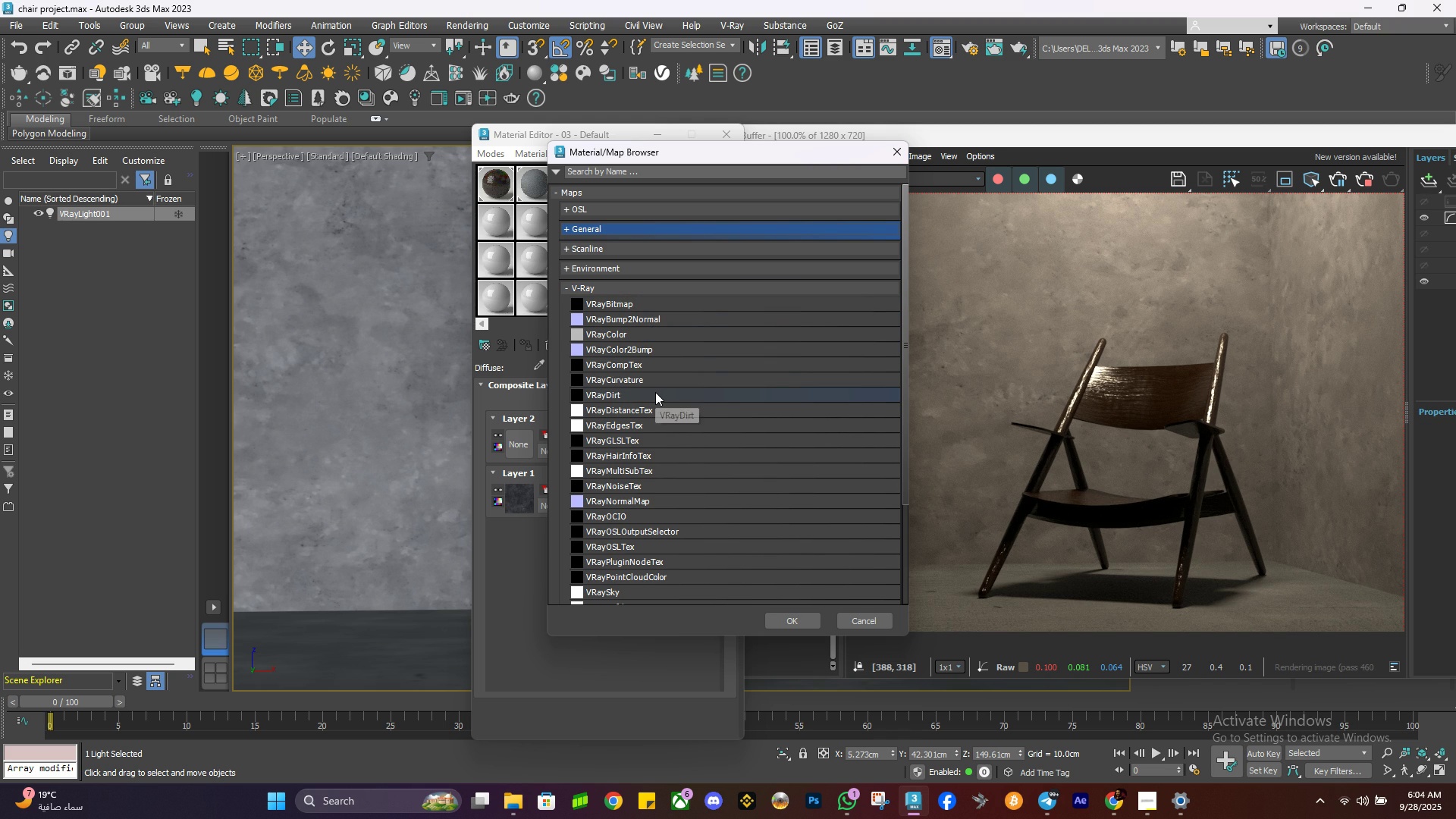 
wait(18.64)
 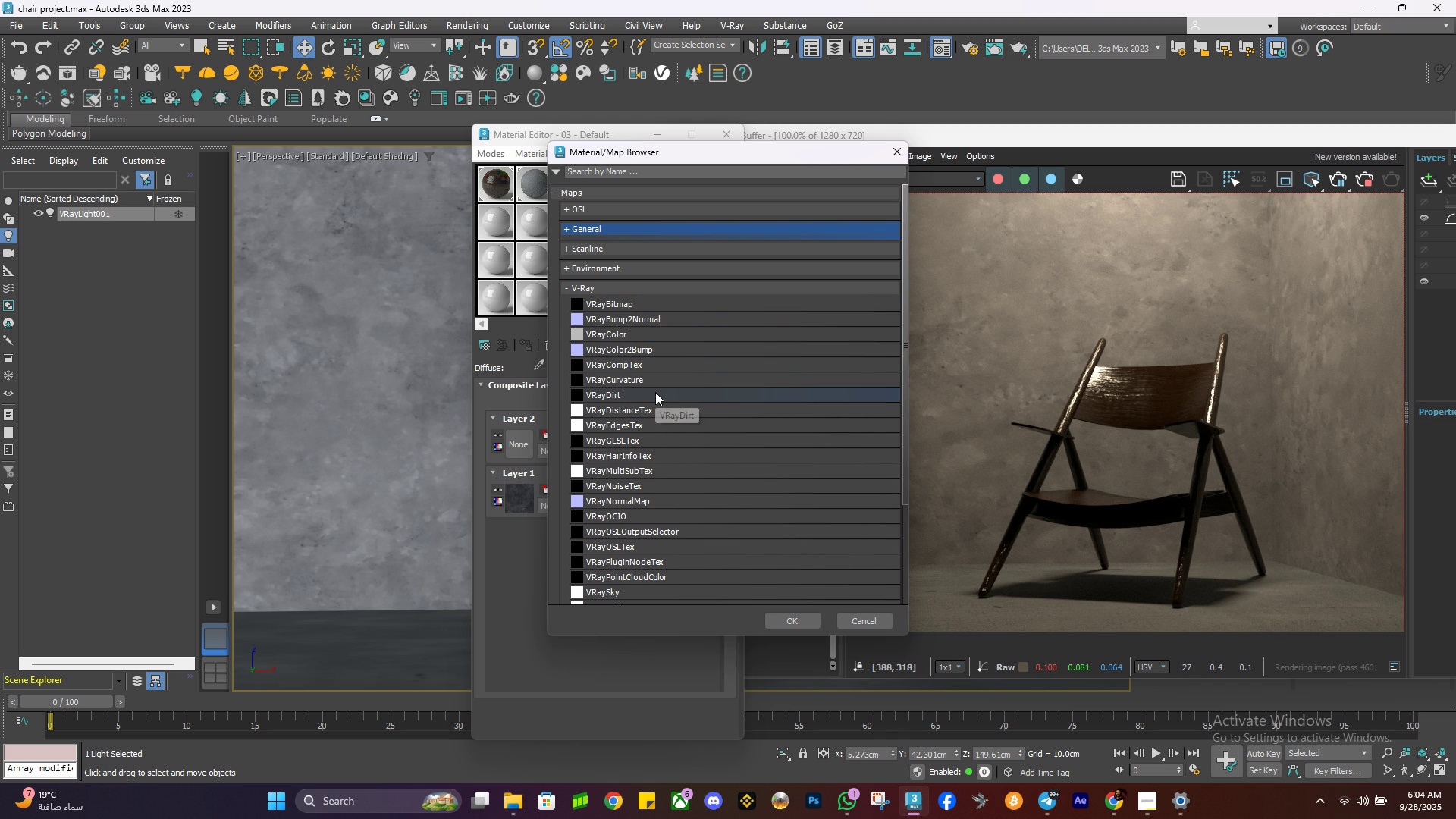 
double_click([640, 333])
 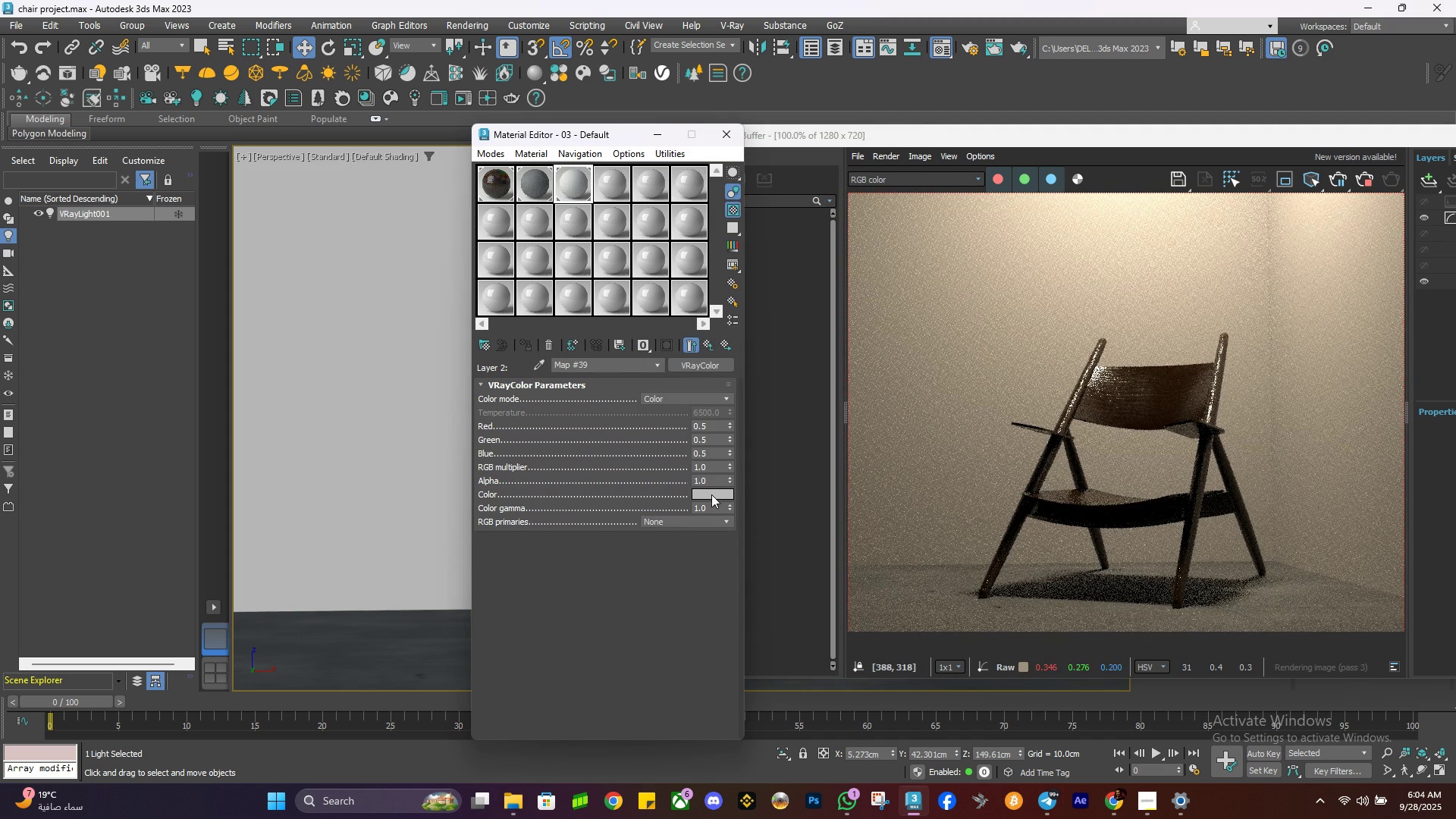 
left_click([711, 494])
 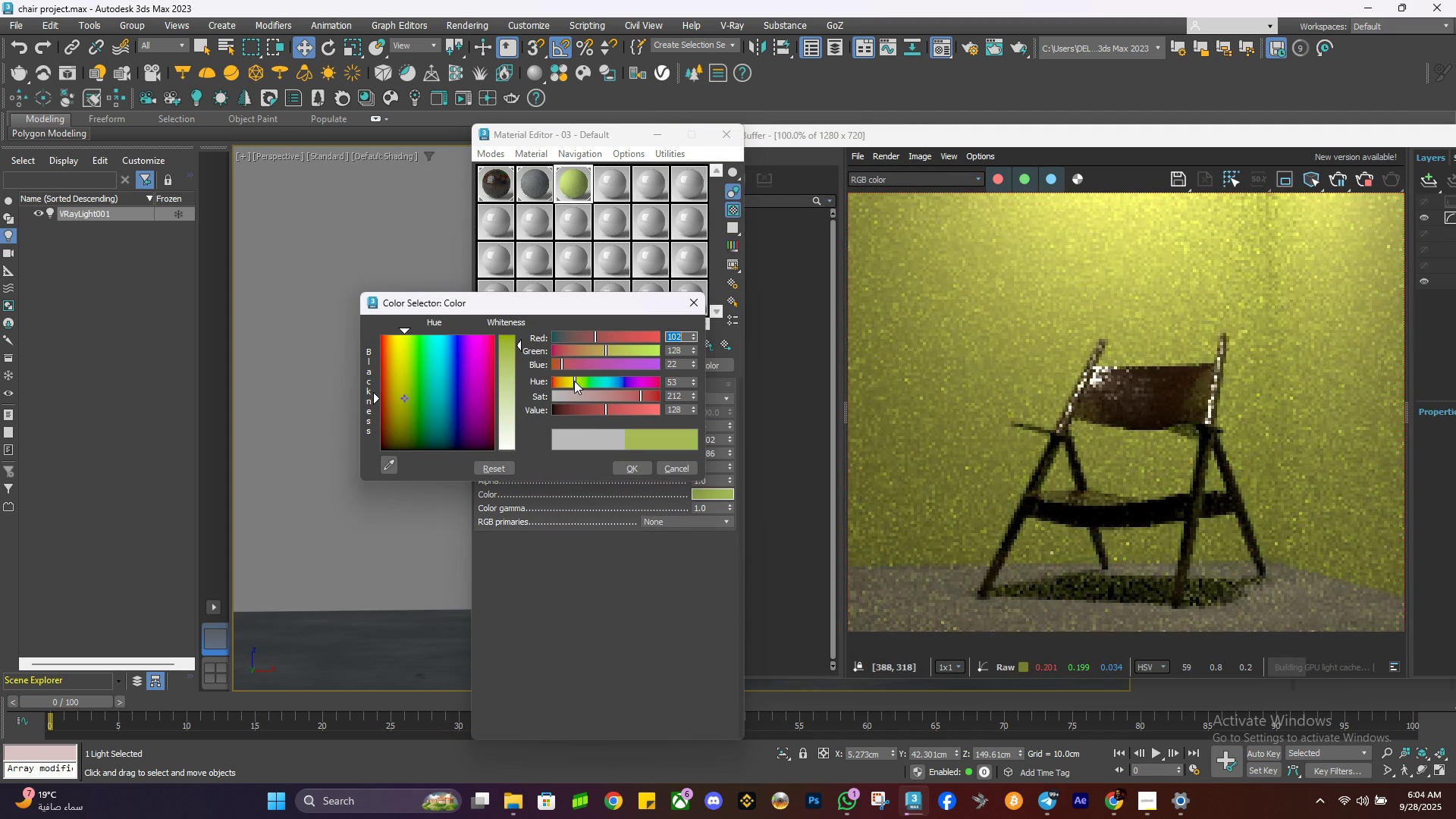 
wait(10.27)
 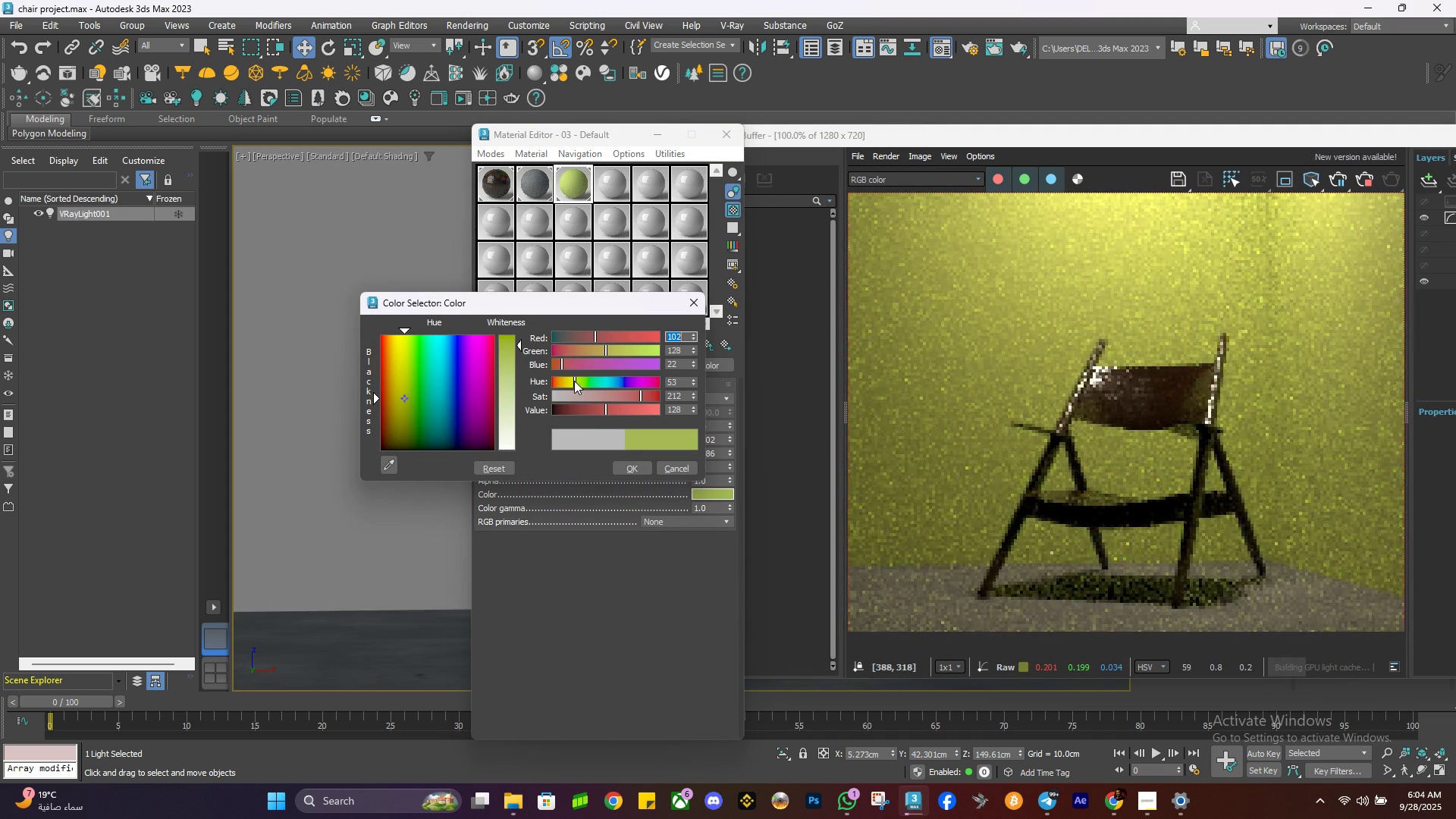 
left_click([572, 383])
 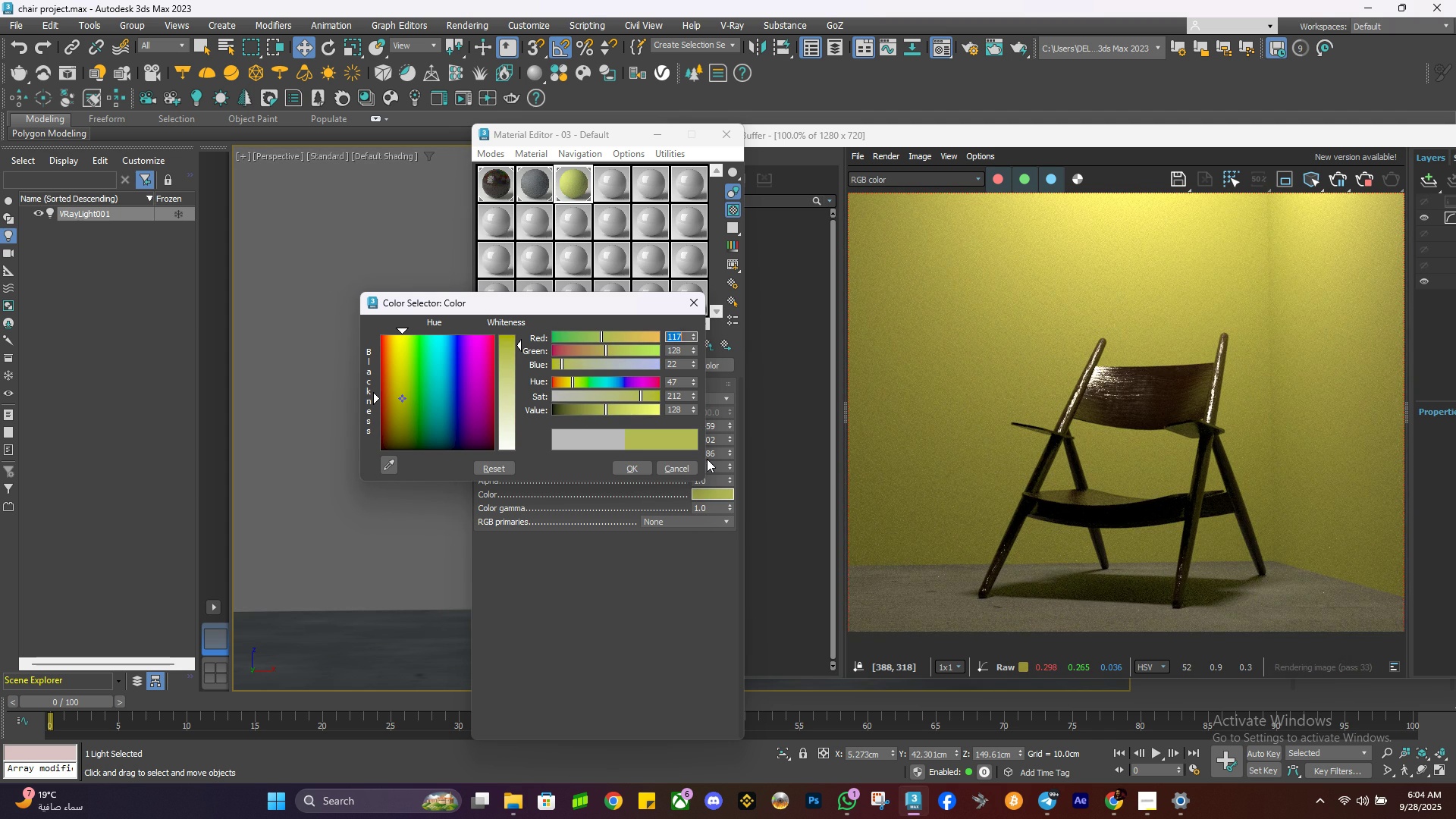 
wait(8.27)
 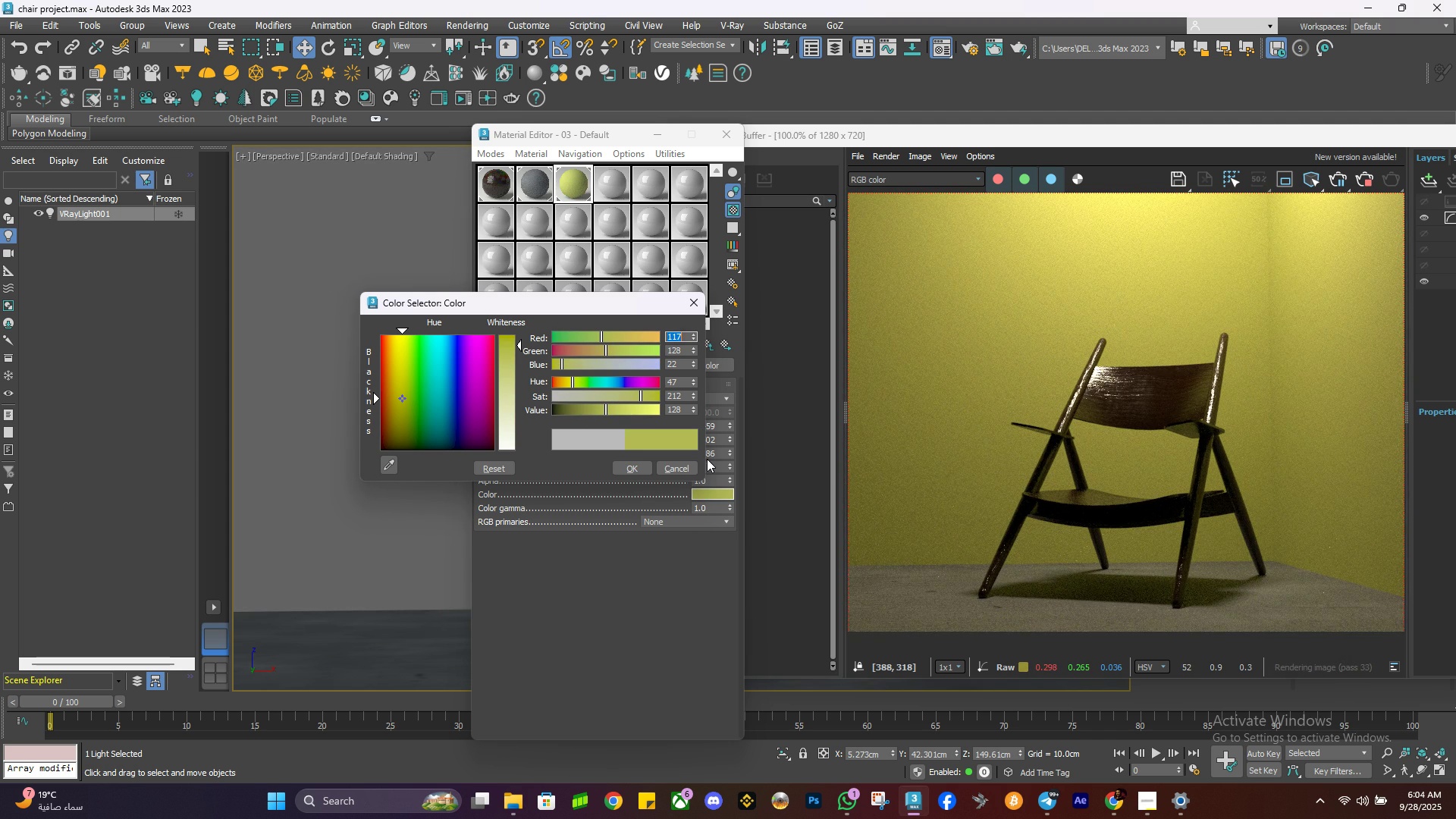 
left_click([567, 378])
 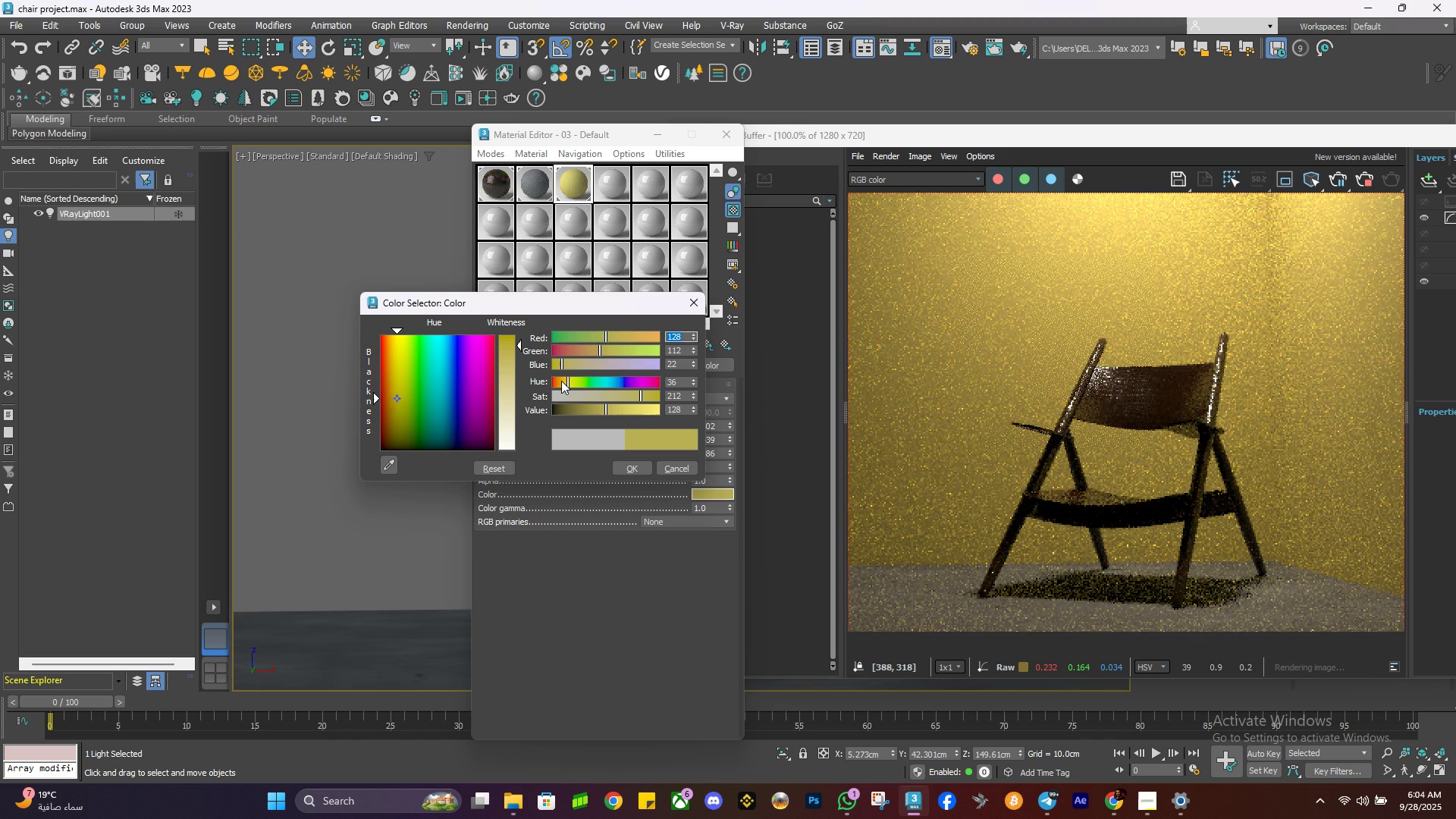 
left_click([561, 381])
 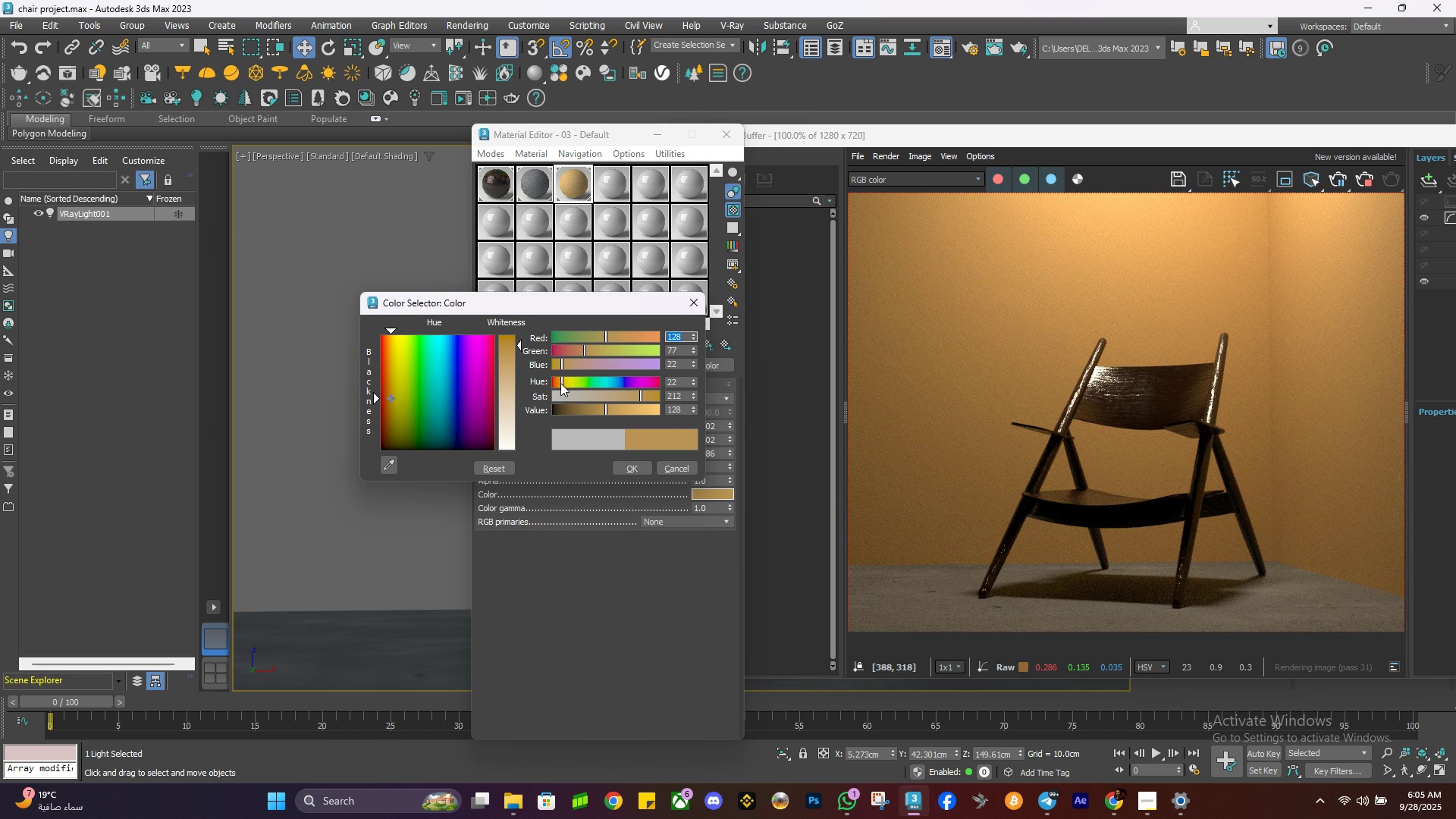 
left_click([556, 384])
 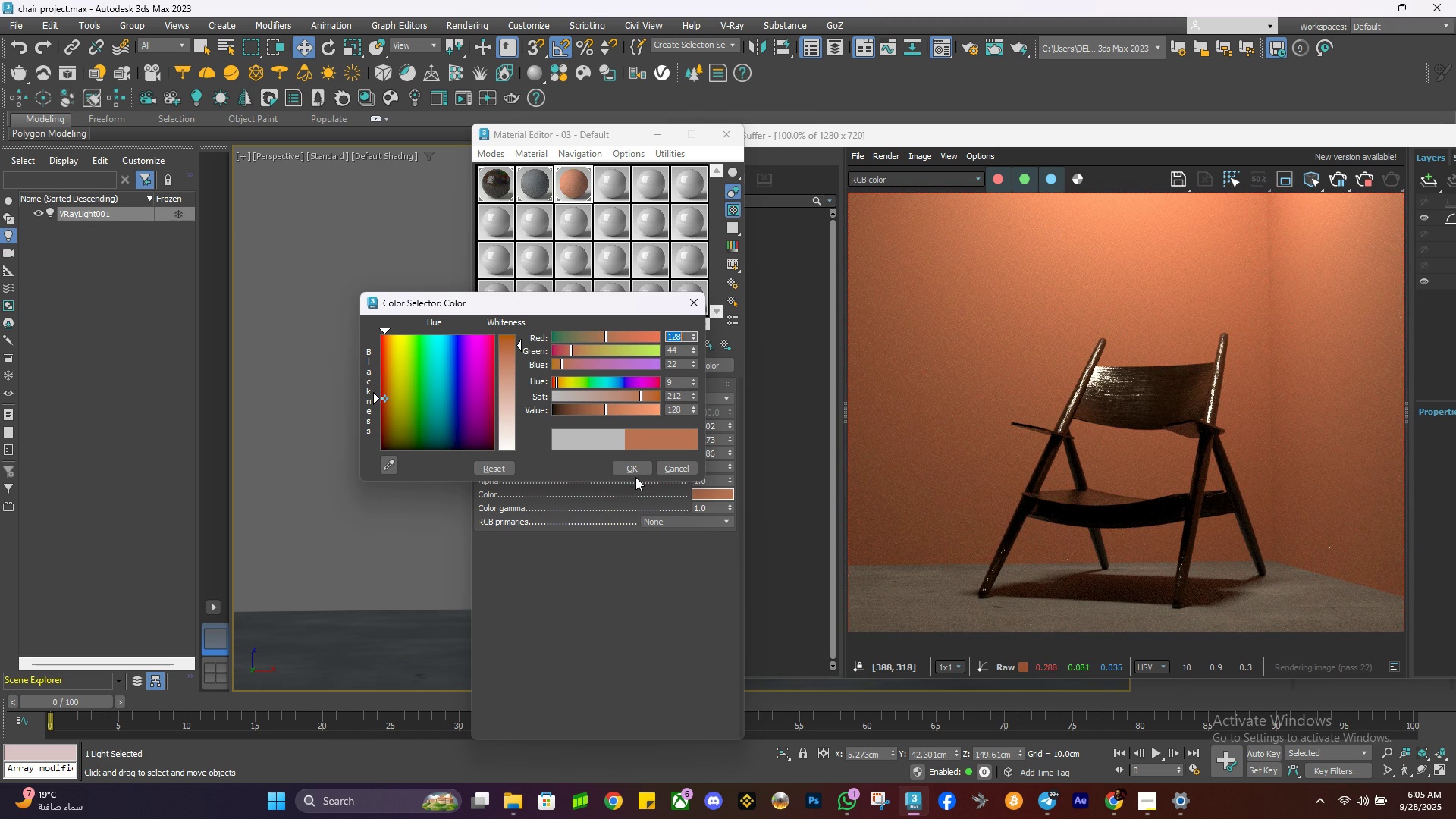 
left_click([630, 468])
 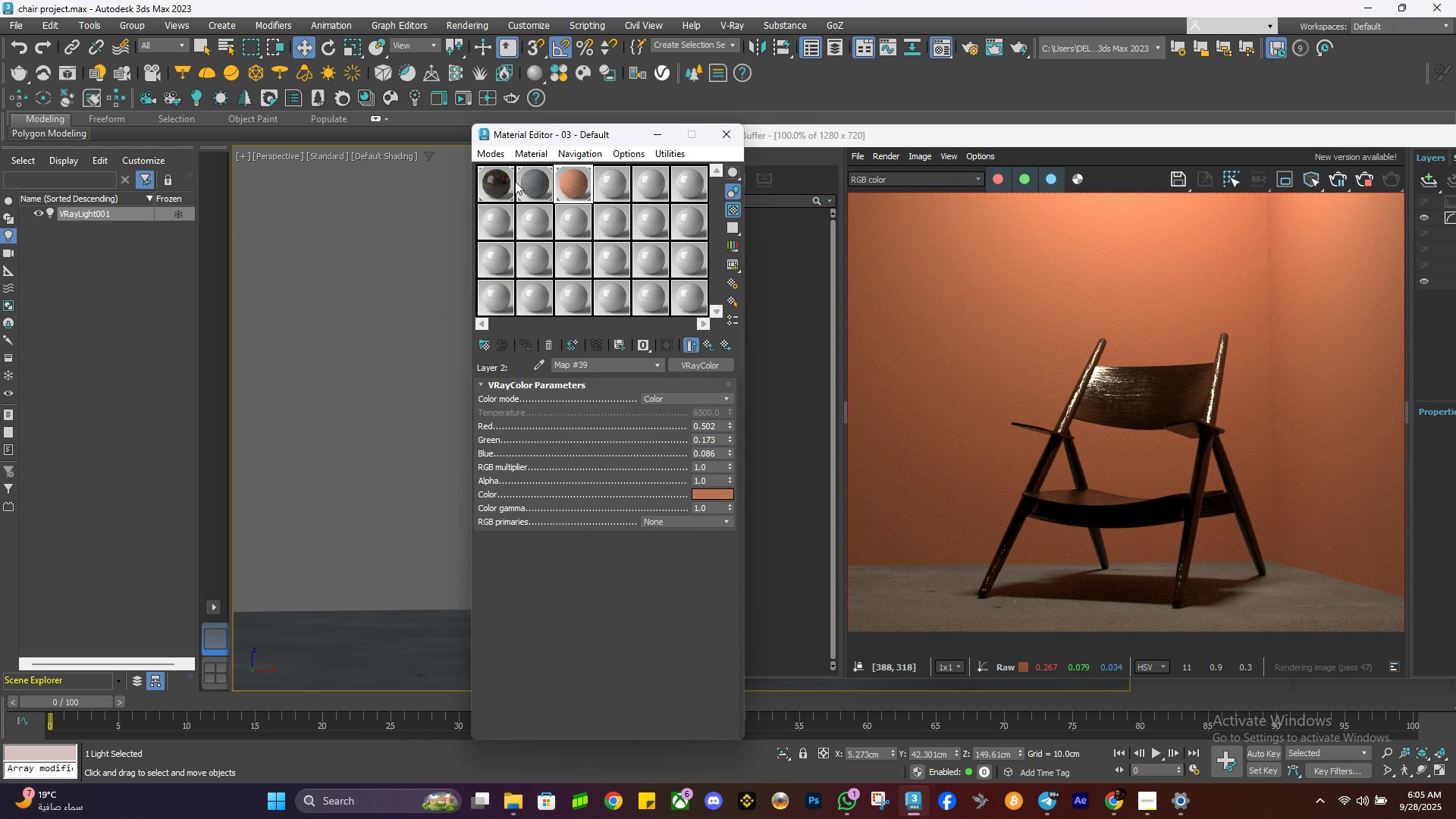 
double_click([497, 184])
 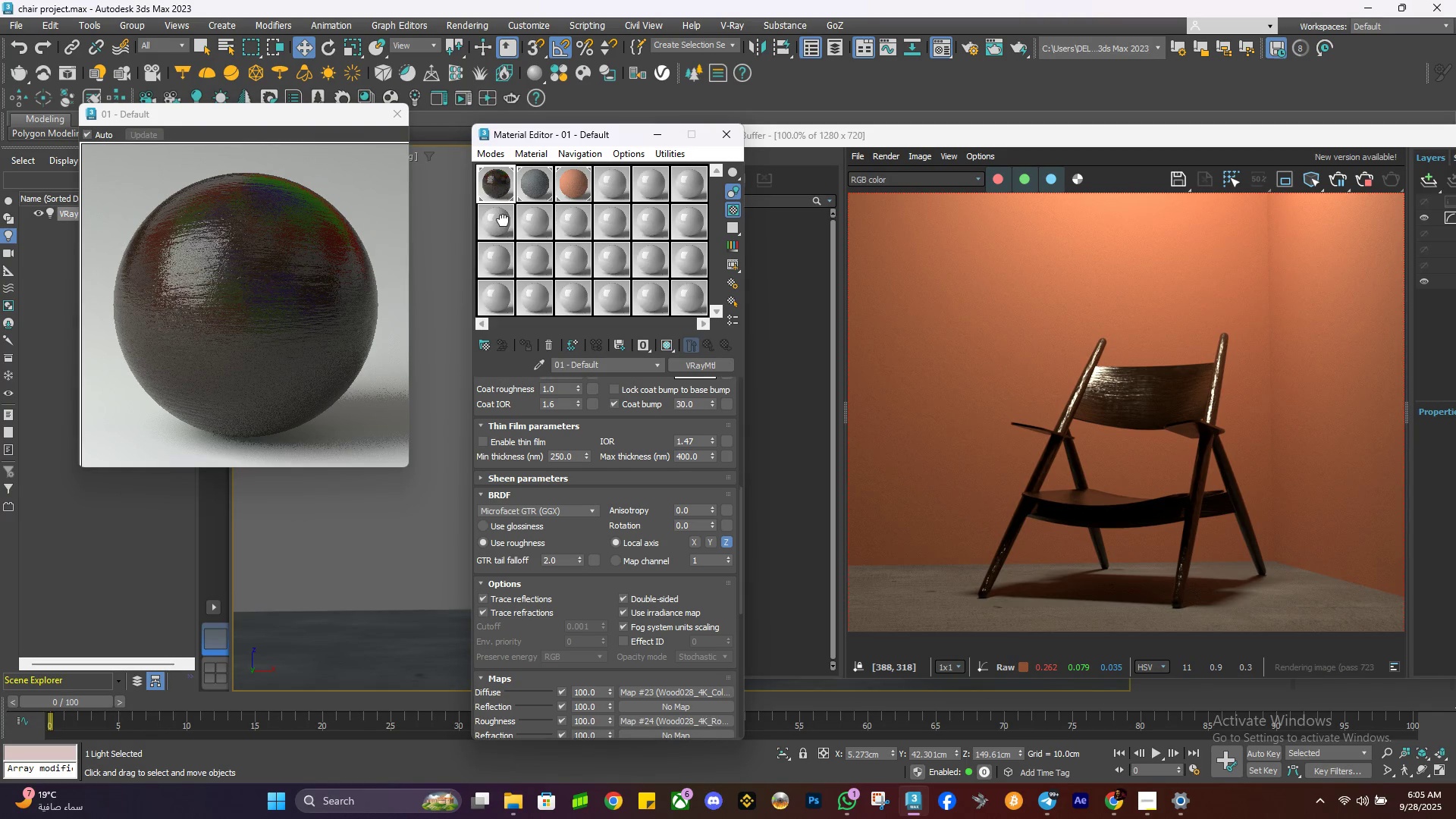 
wait(8.0)
 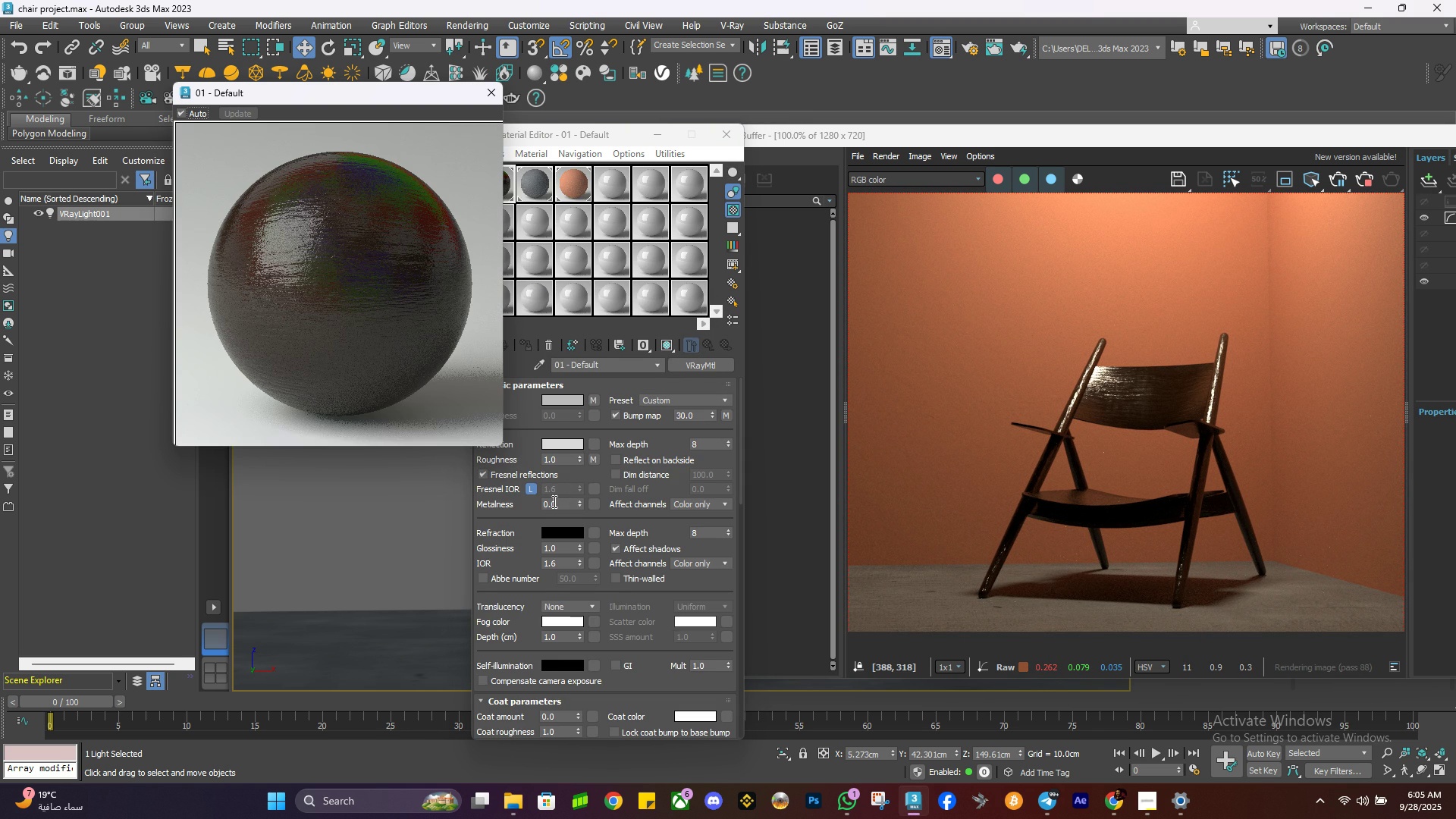 
key(Numpad1)
 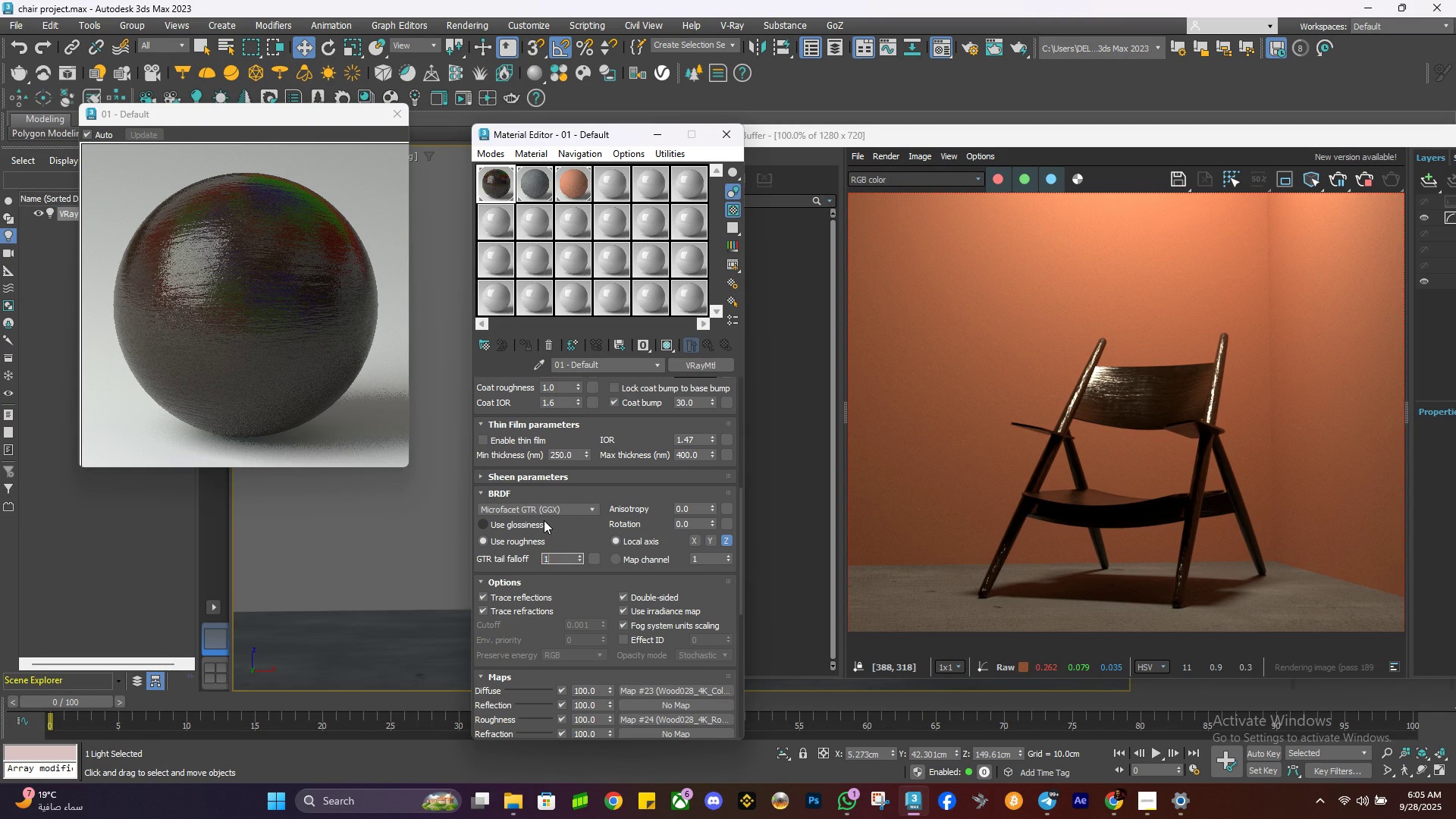 
key(NumpadEnter)
 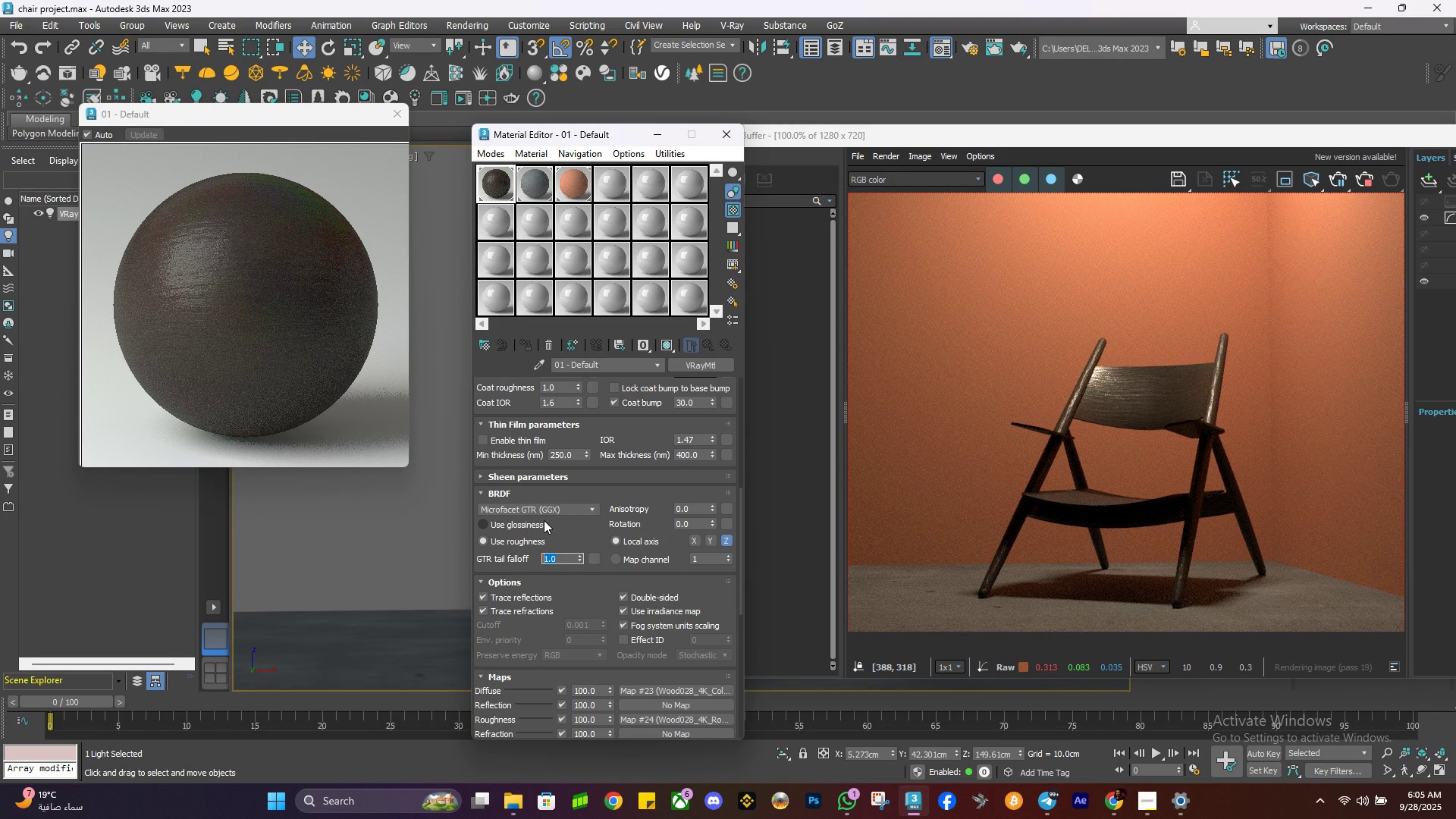 
key(Numpad3)
 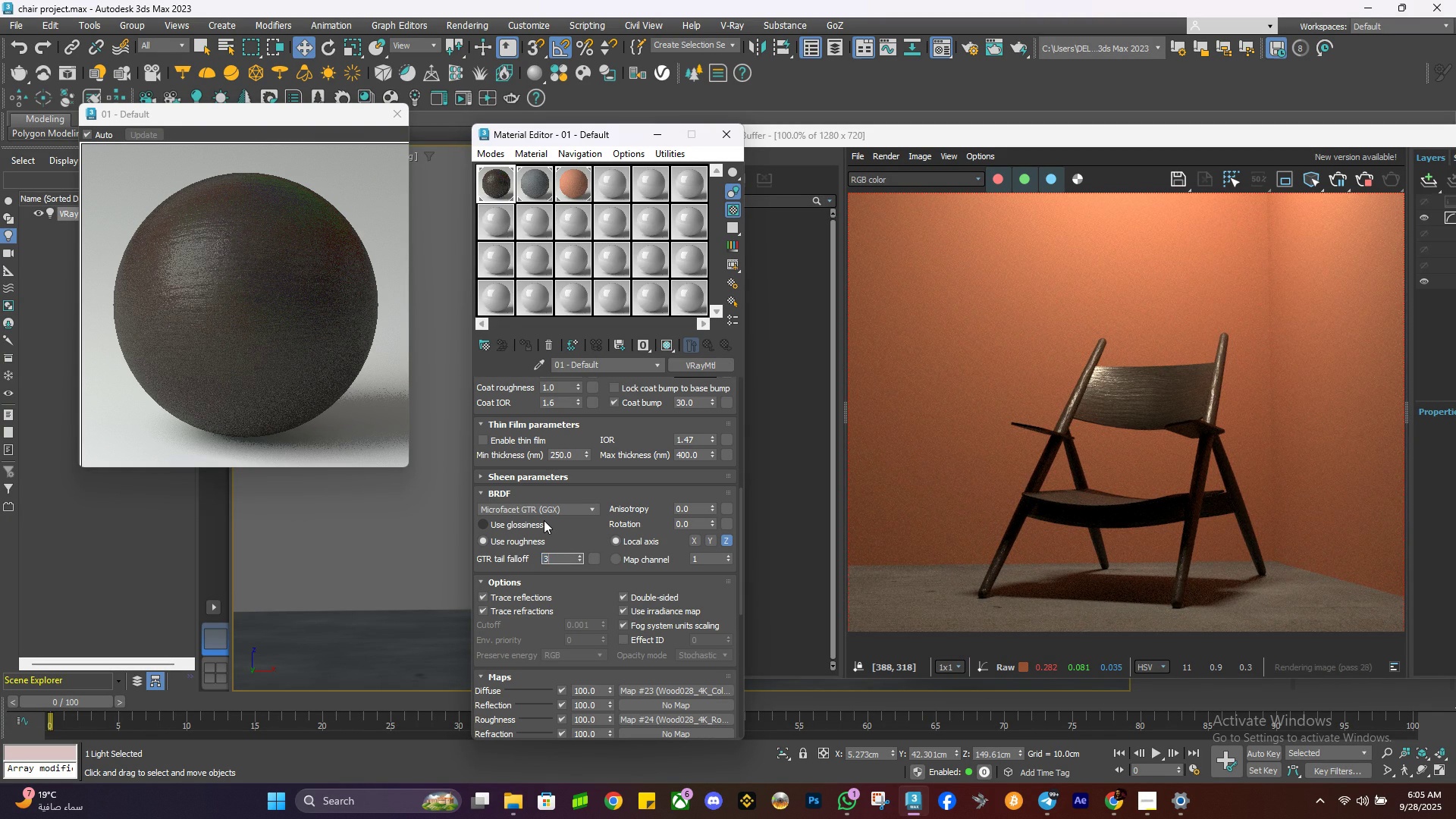 
key(NumpadEnter)
 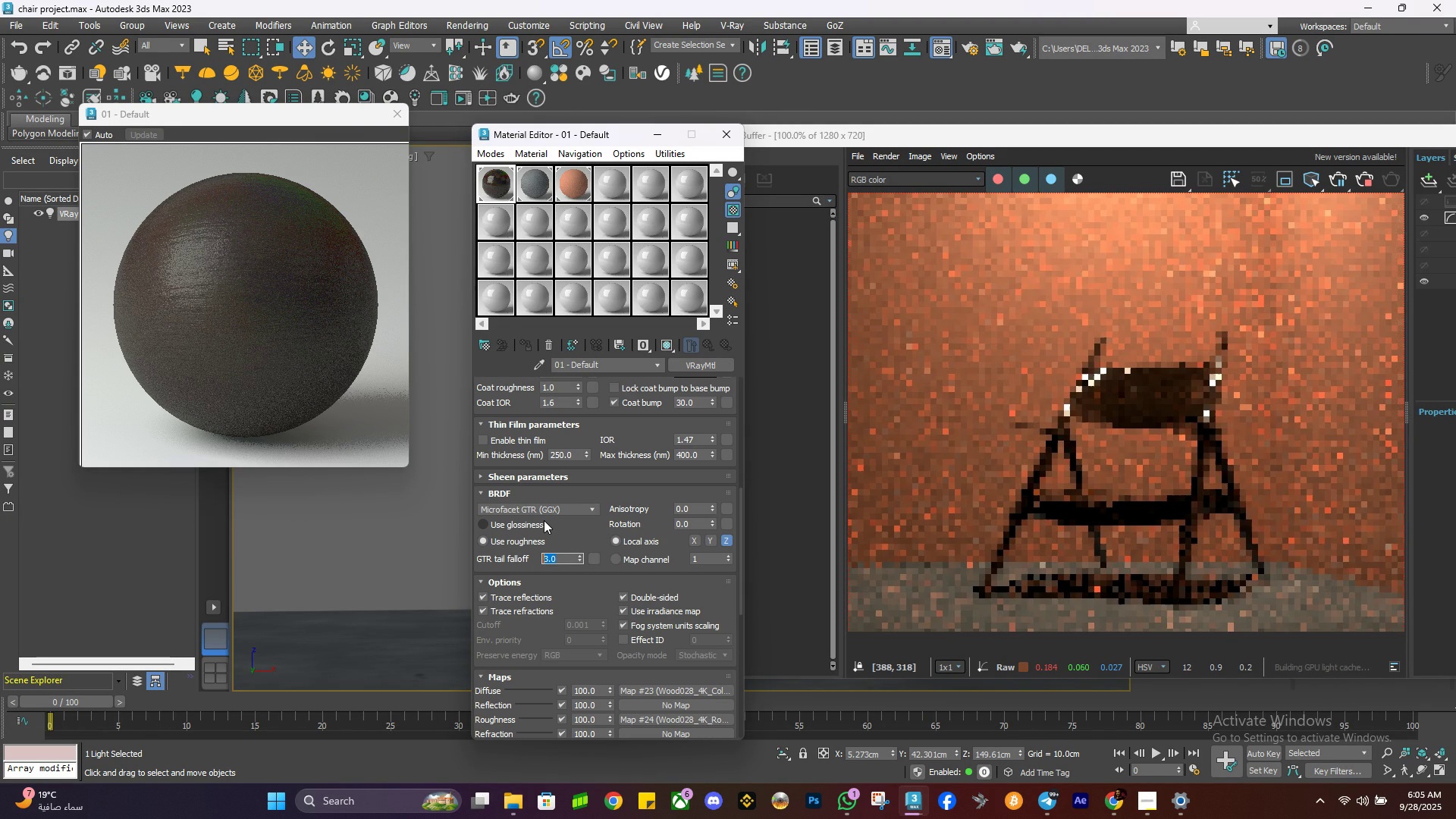 
key(Numpad2)
 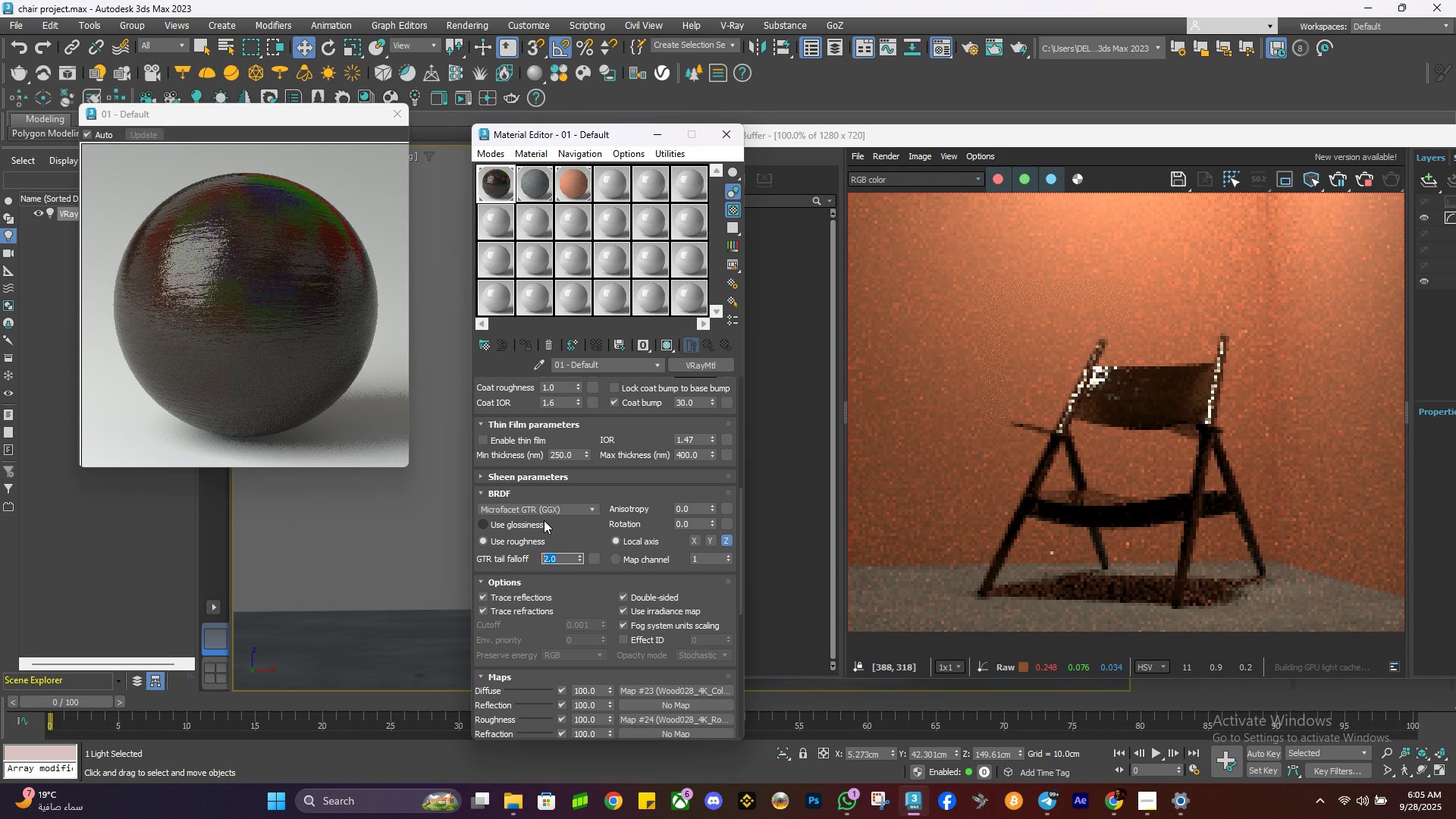 
key(NumpadEnter)
 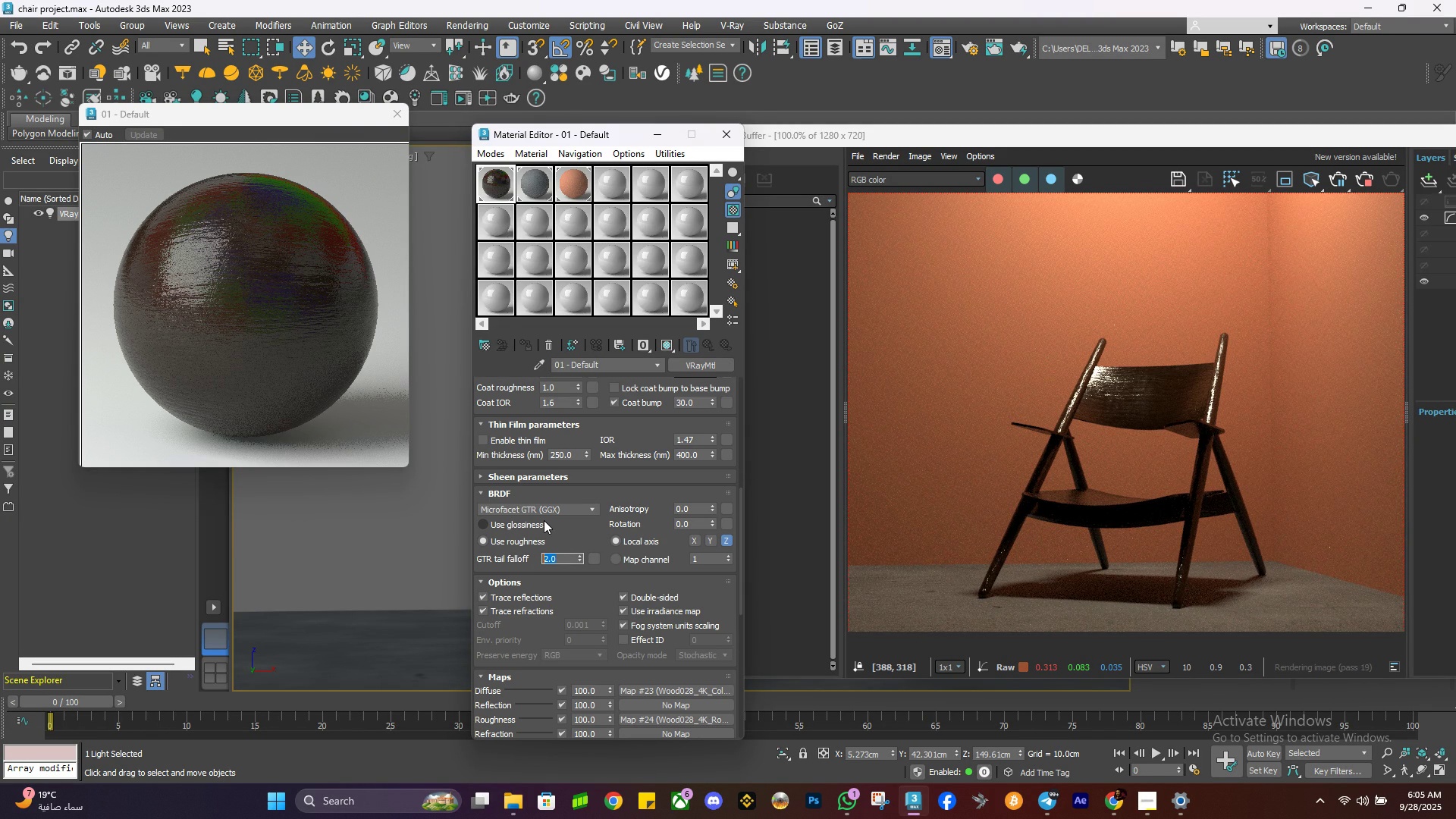 
key(Numpad1)
 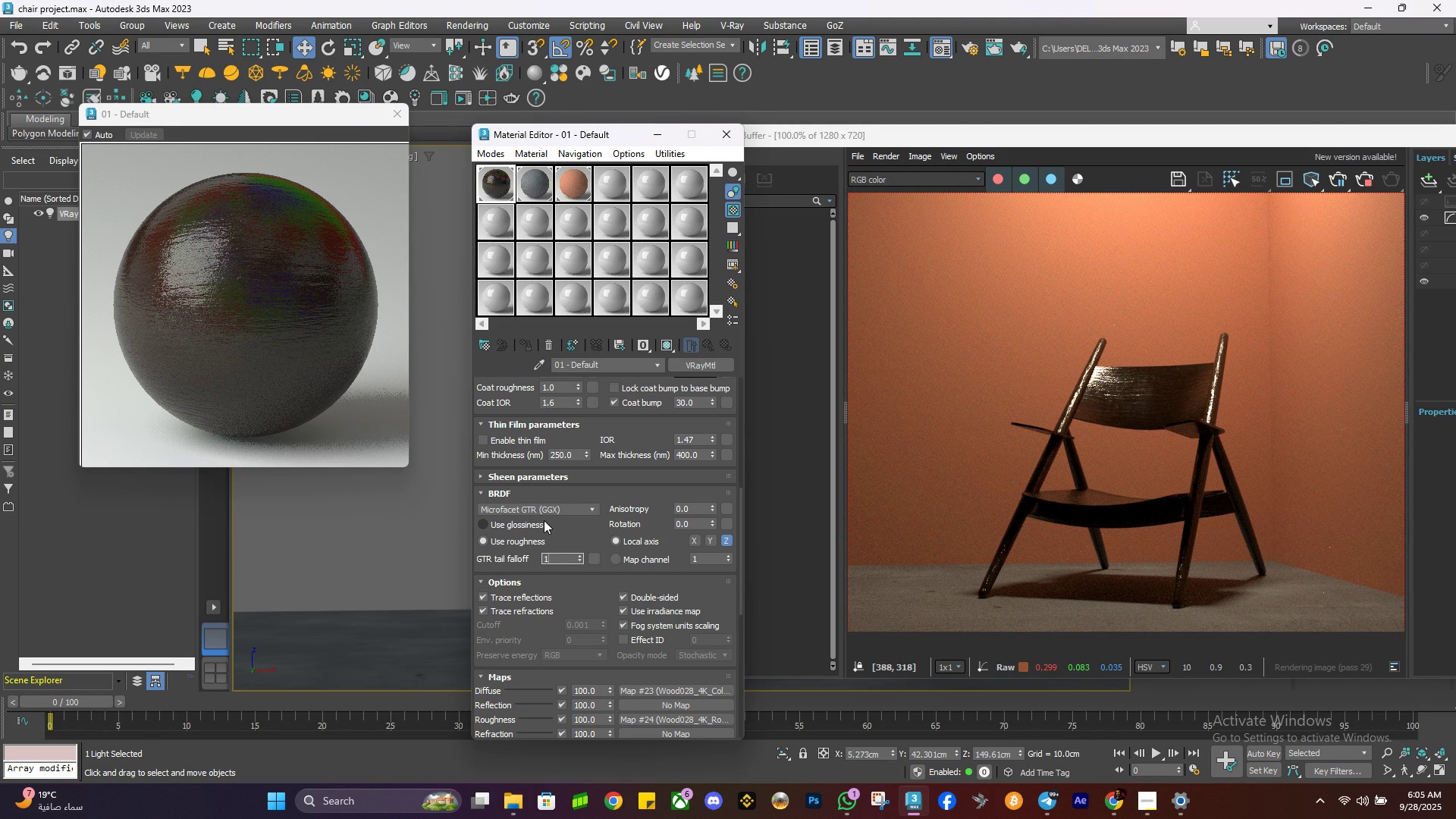 
key(NumpadDecimal)
 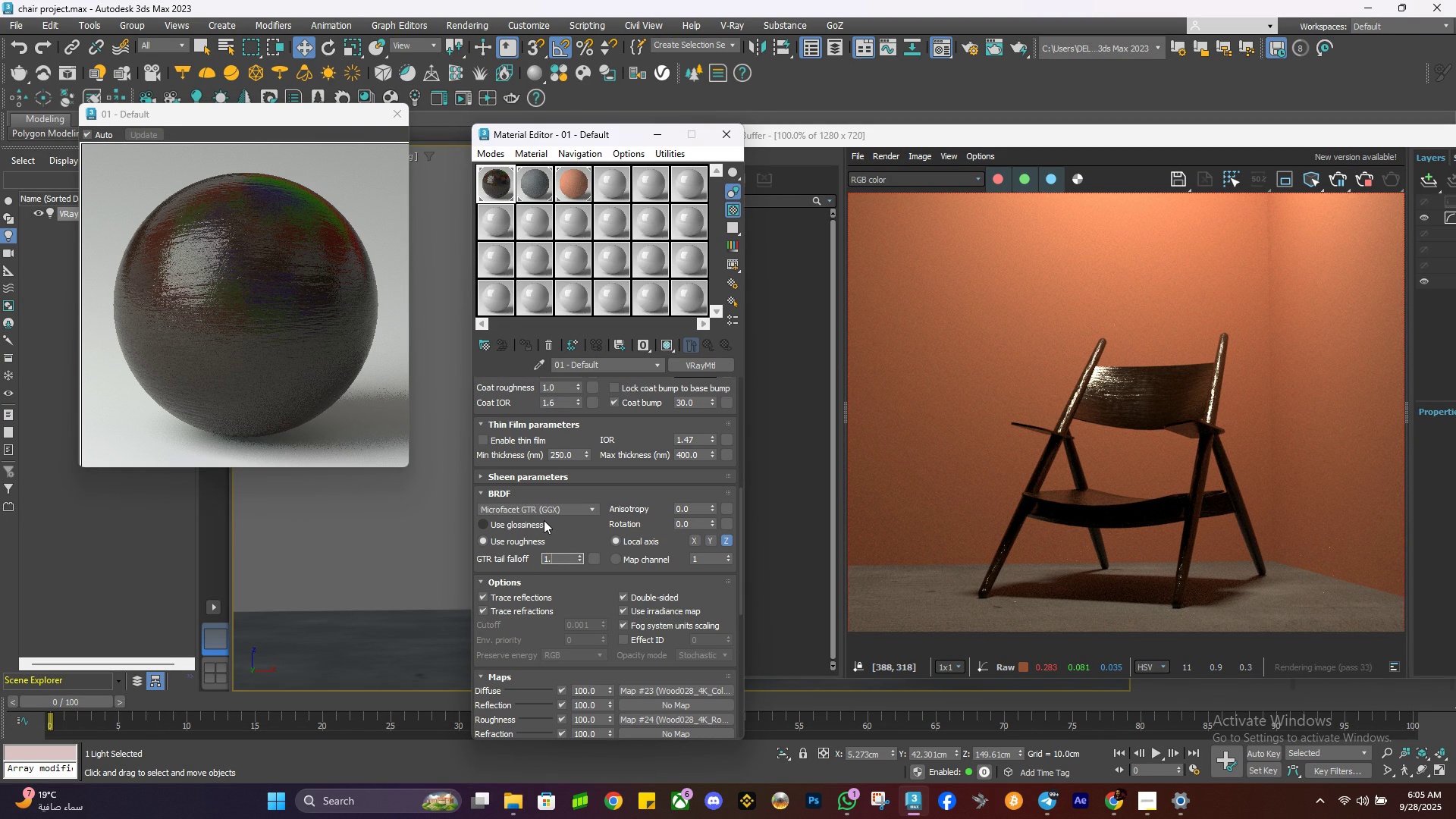 
key(Numpad5)
 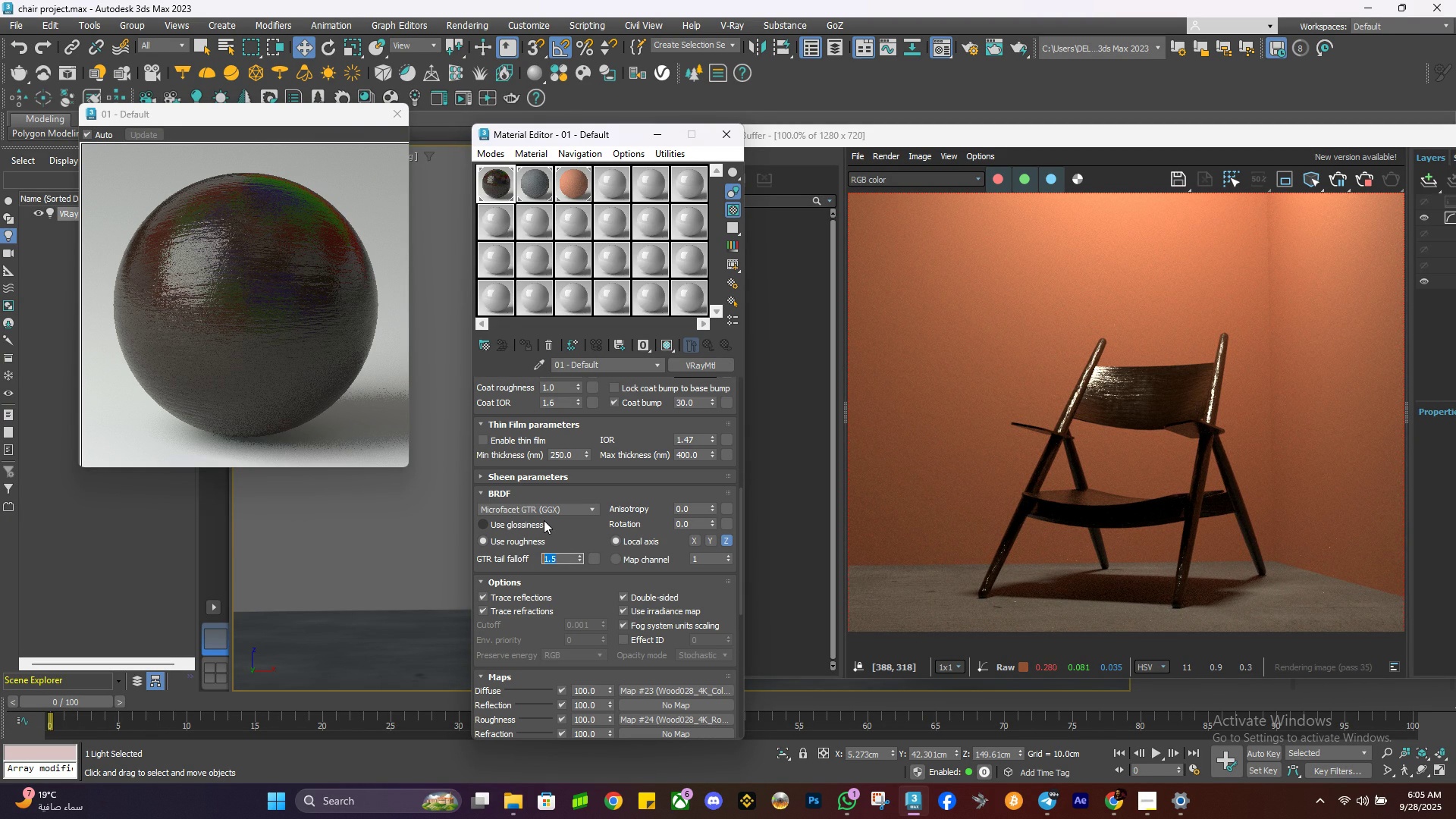 
key(NumpadEnter)
 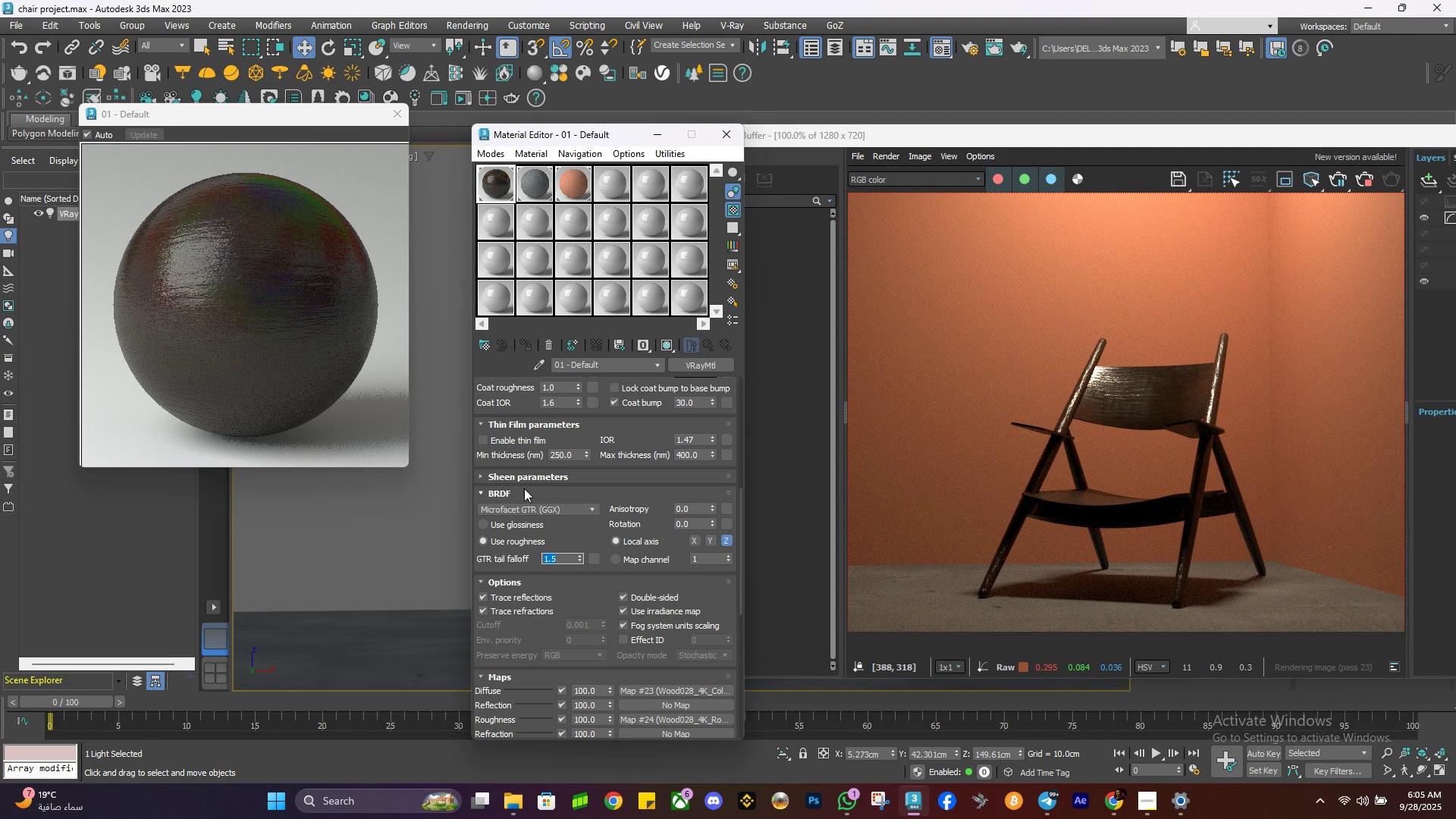 
left_click([400, 116])
 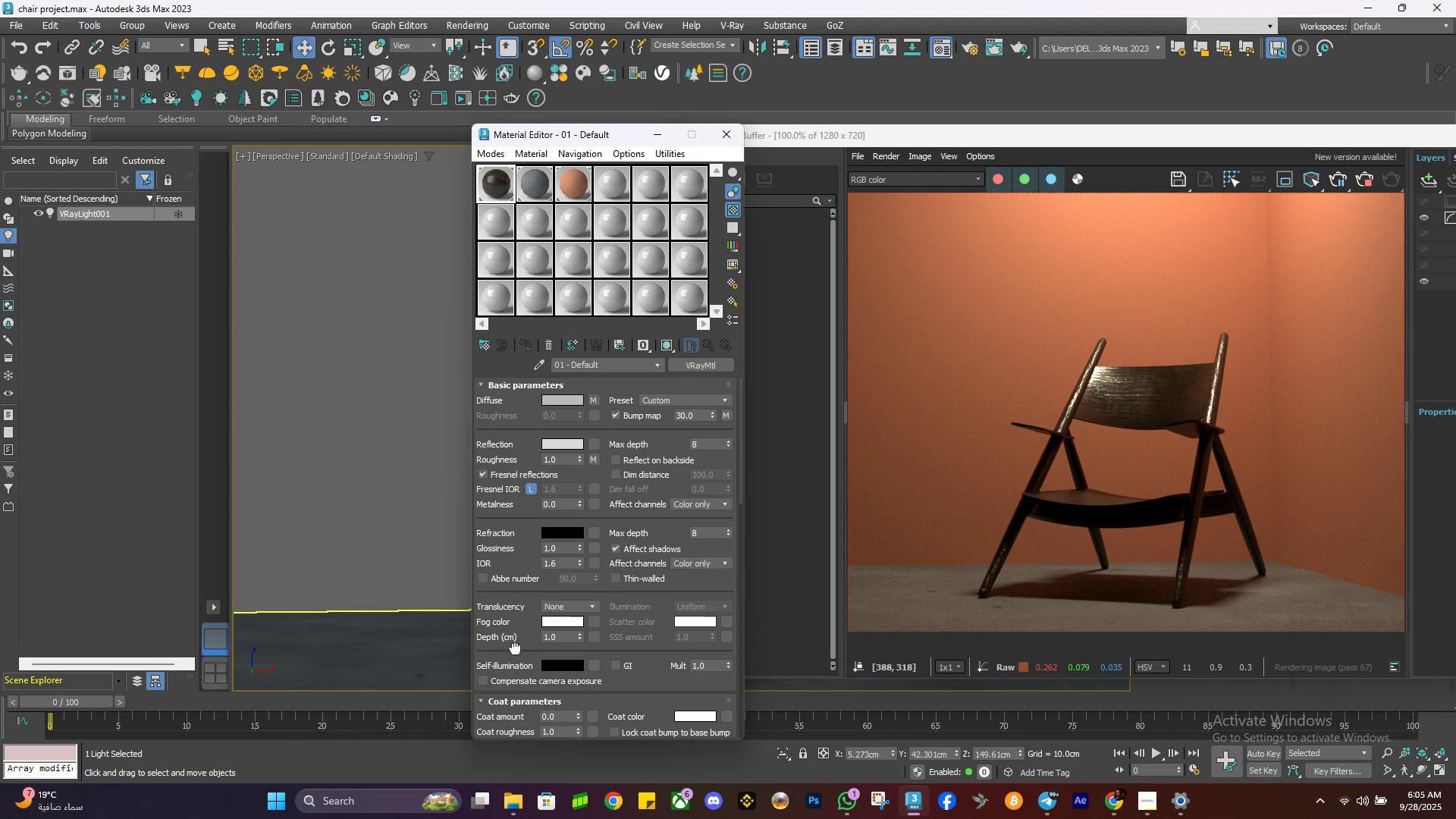 
left_click([555, 440])
 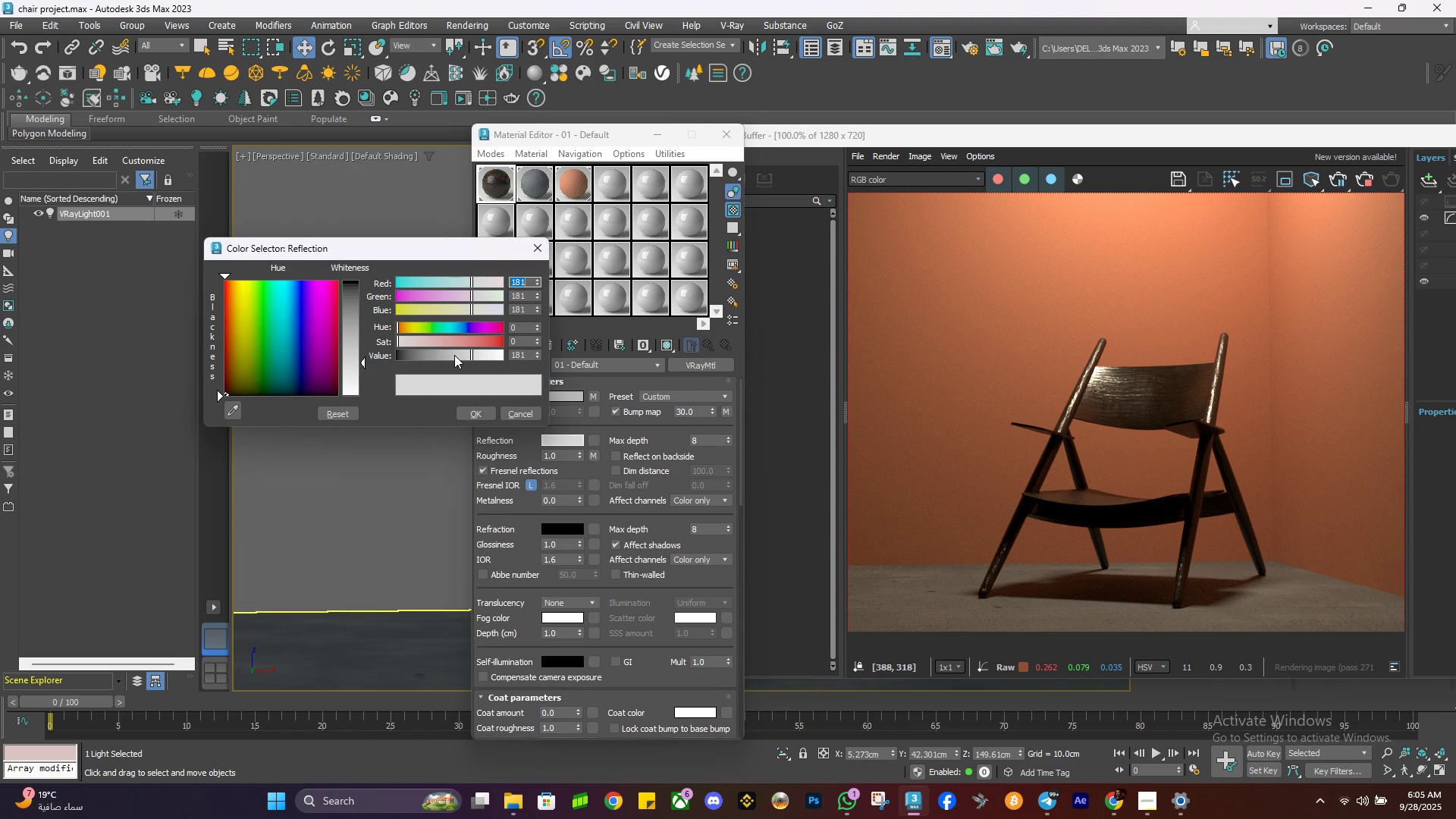 
left_click([447, 355])
 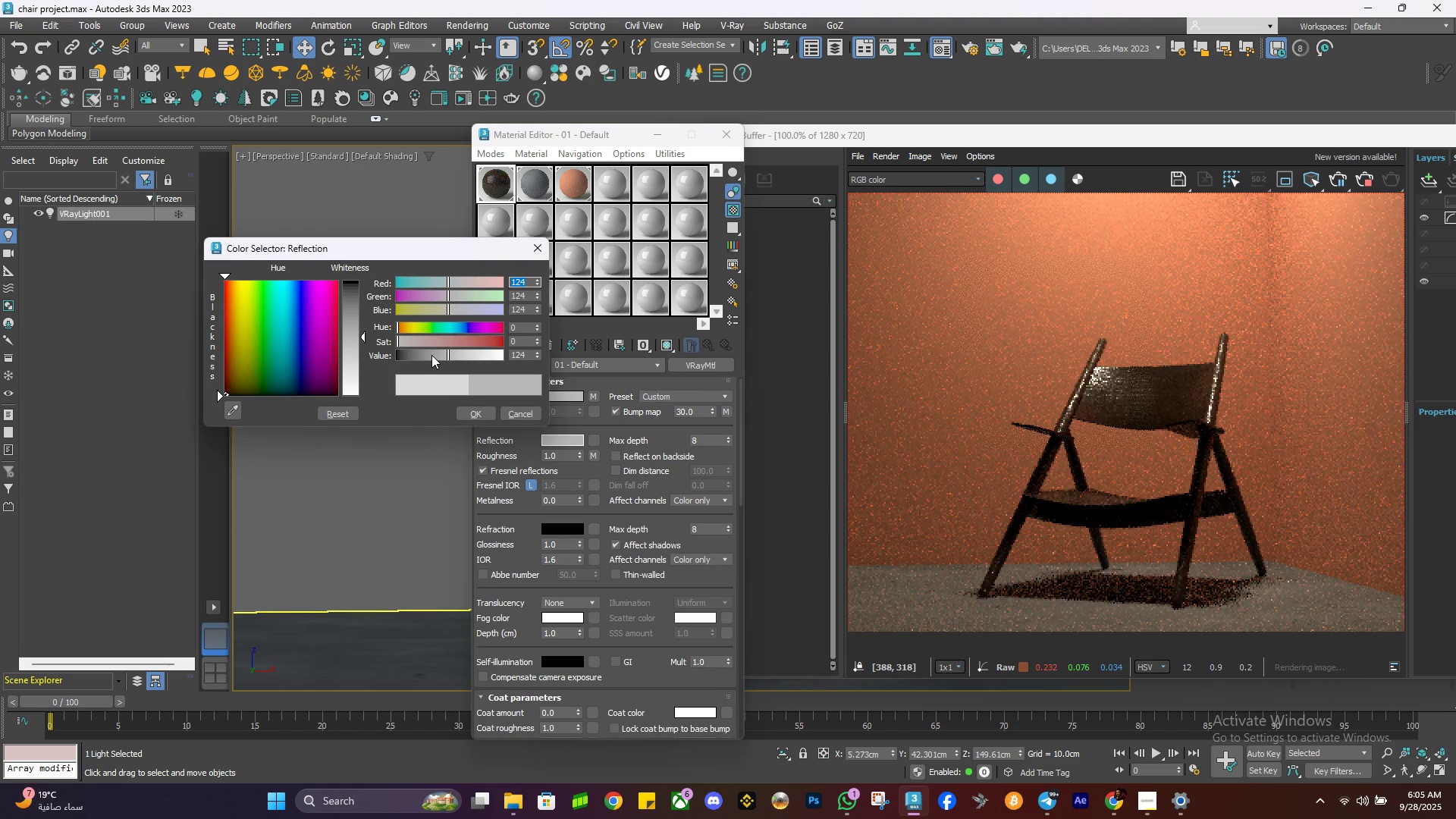 
left_click([431, 355])